 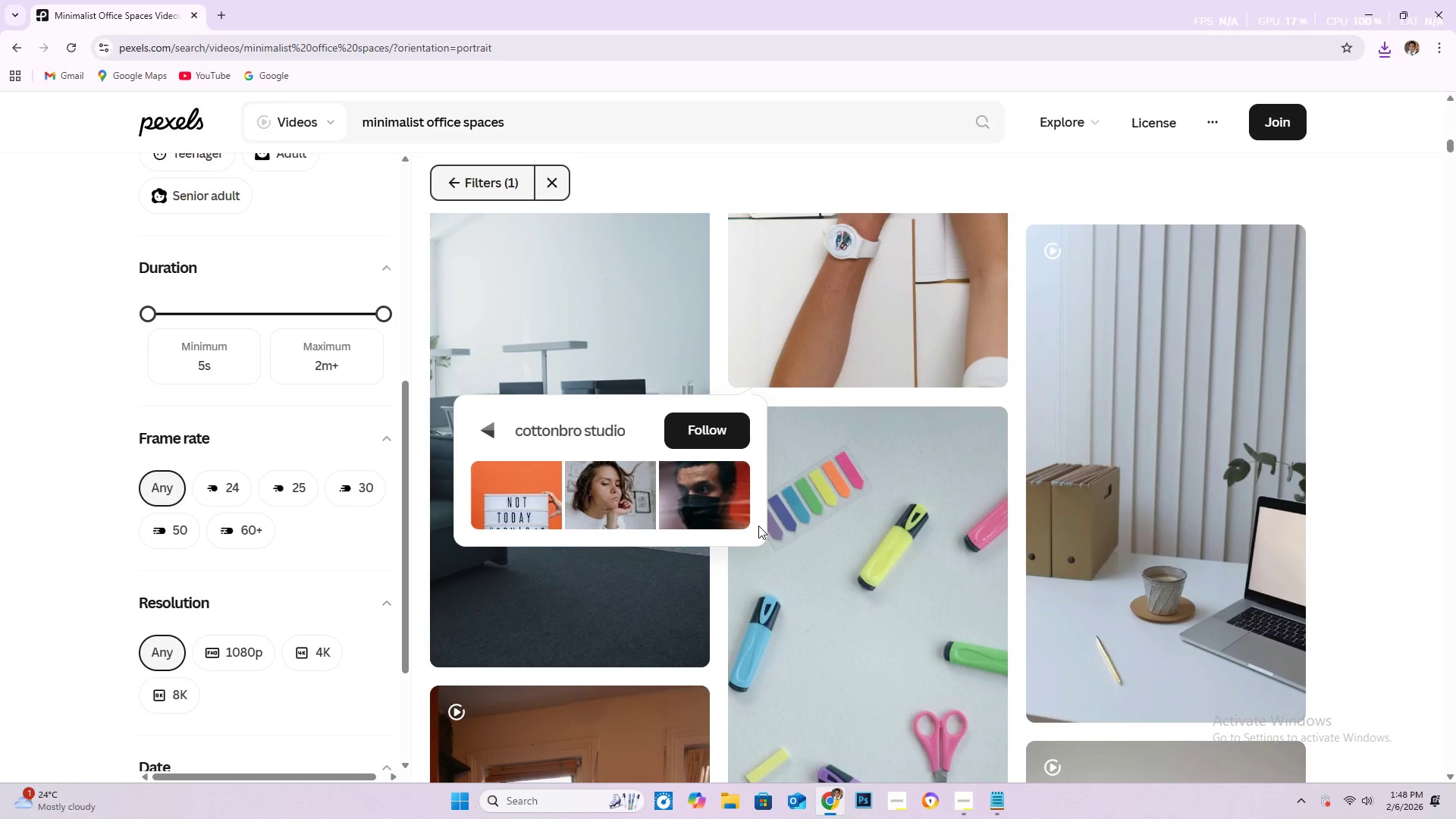 
scroll: coordinate [742, 527], scroll_direction: down, amount: 6.0
 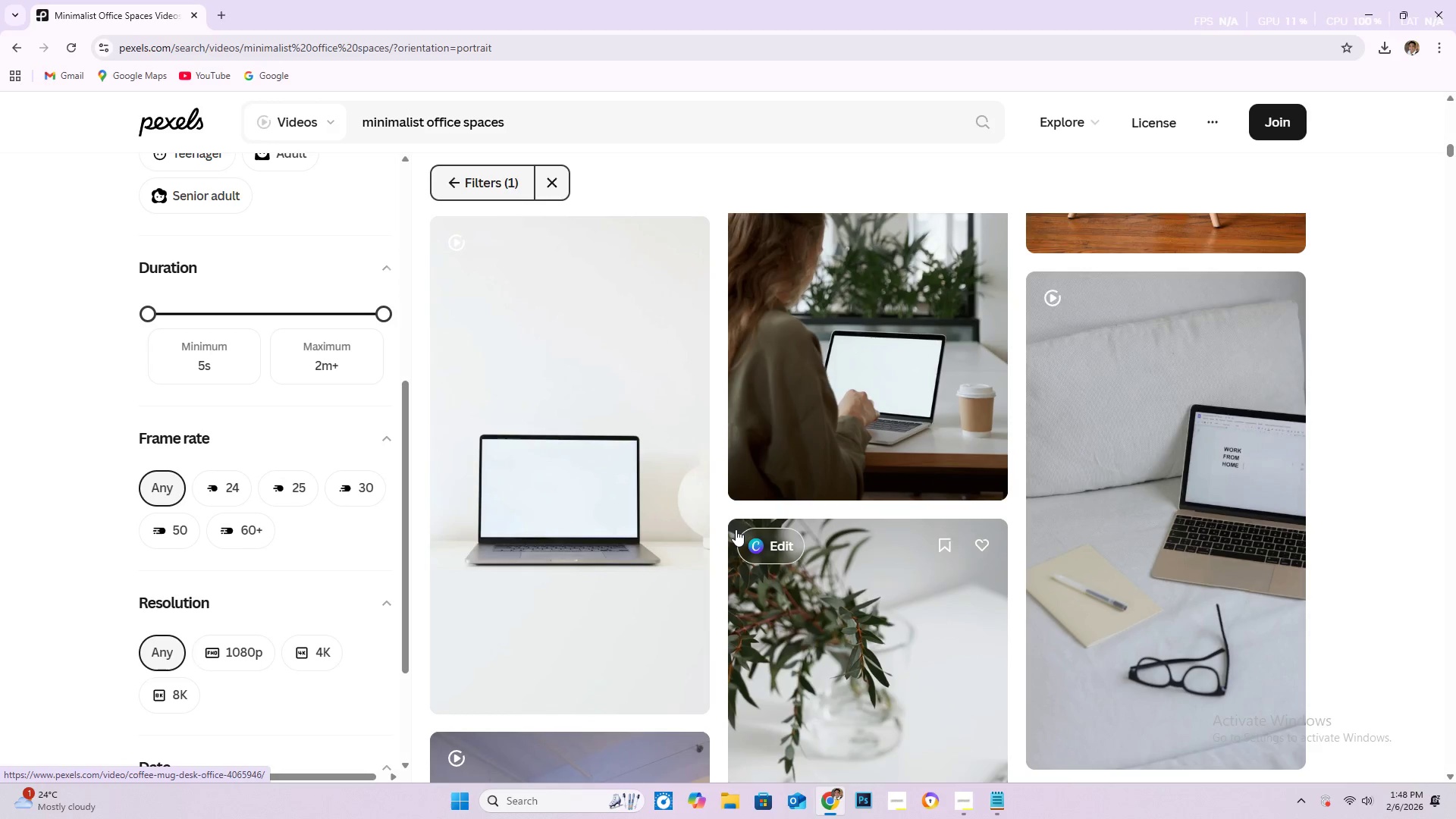 
wait(10.44)
 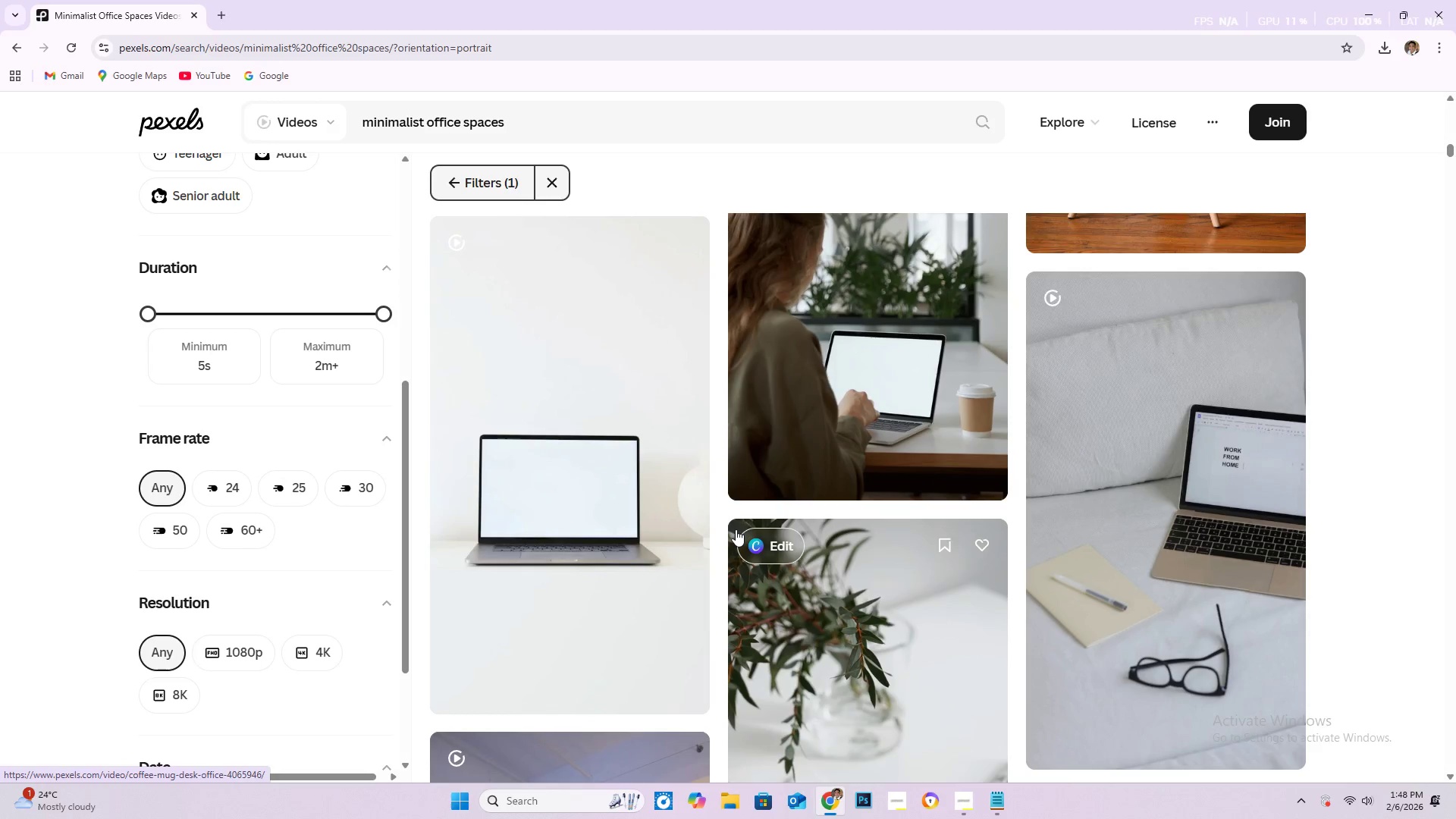 
mouse_move([687, 540])
 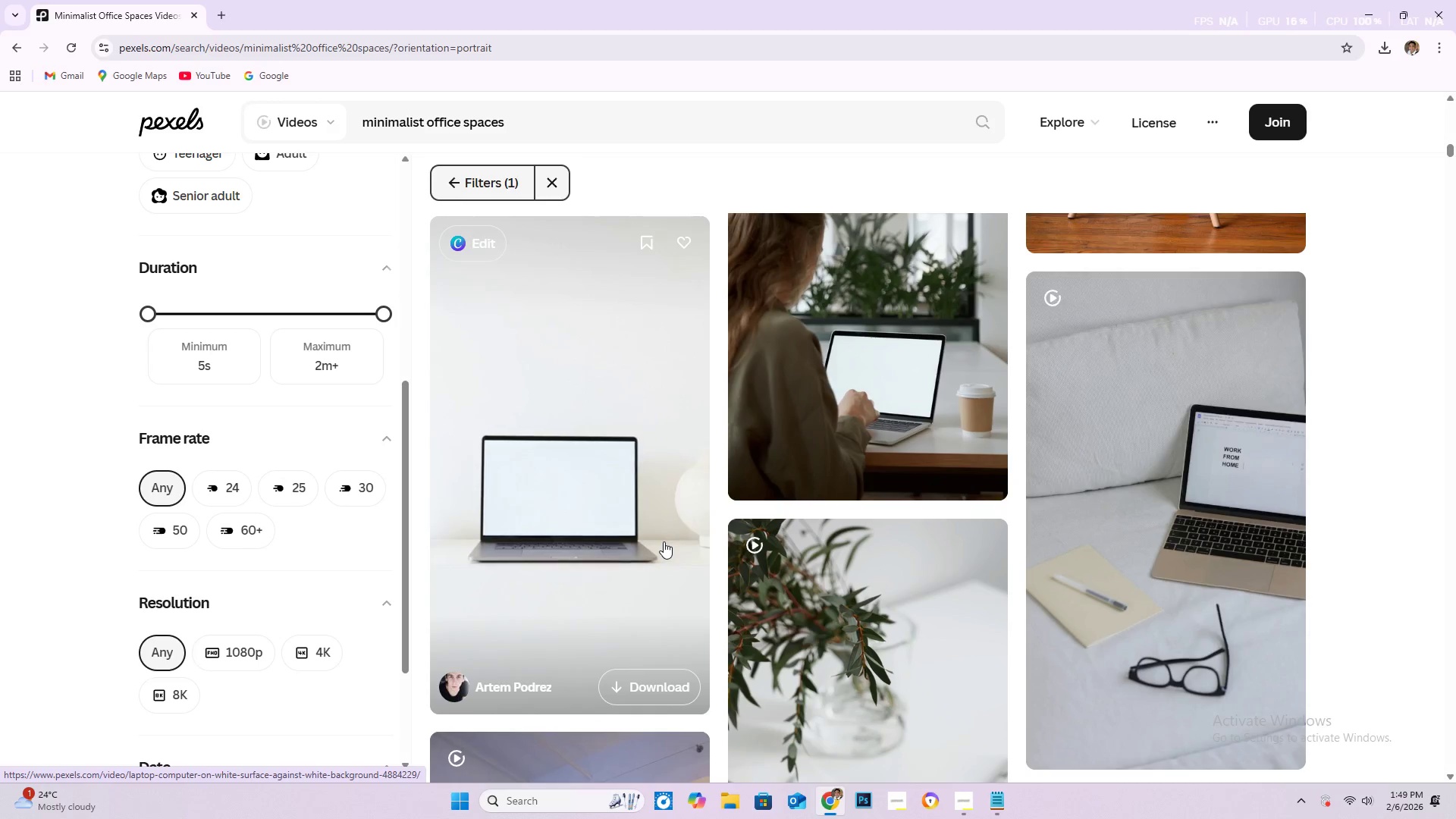 
scroll: coordinate [648, 525], scroll_direction: down, amount: 13.0
 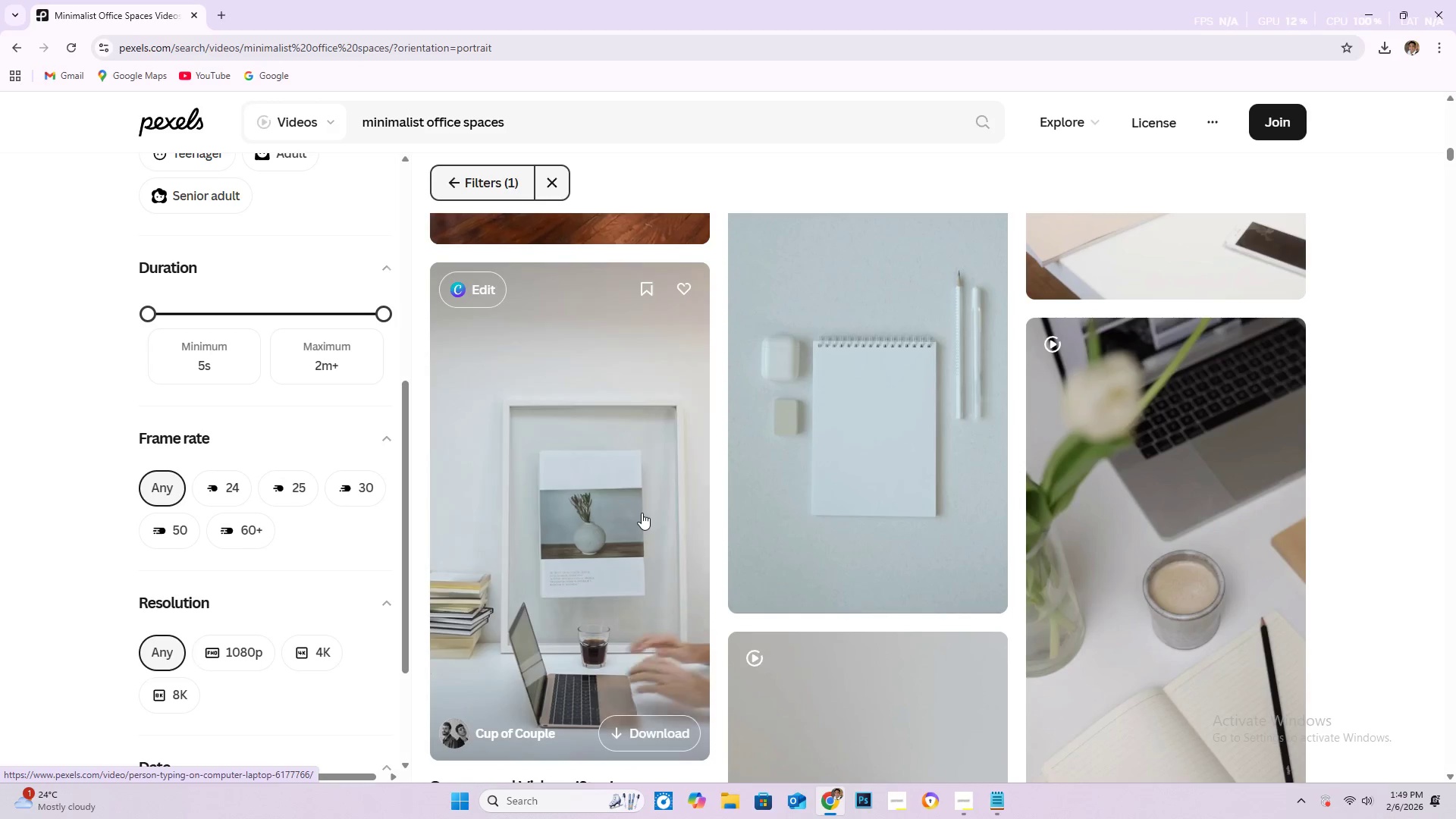 
scroll: coordinate [642, 513], scroll_direction: down, amount: 2.0
 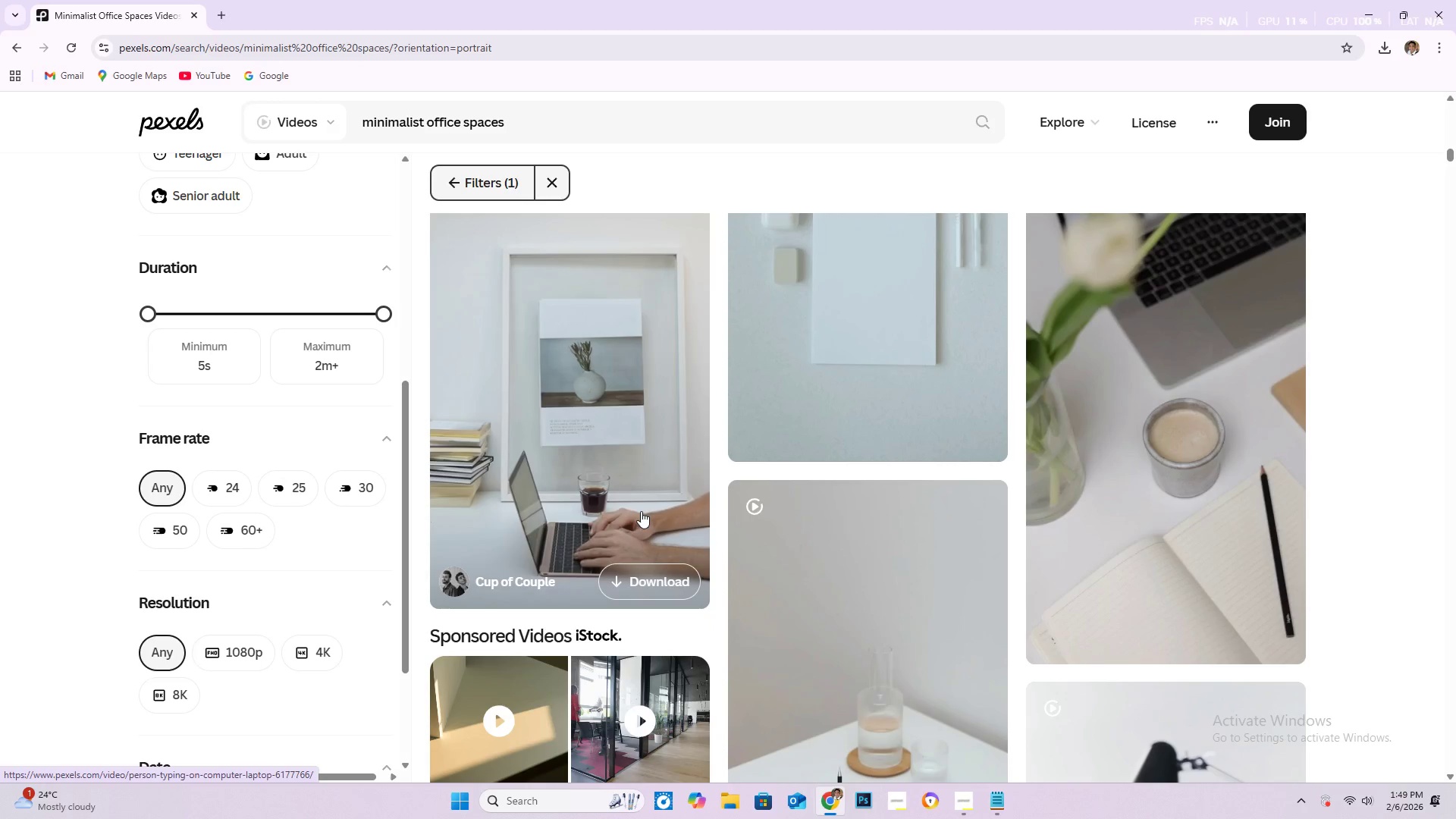 
wait(9.36)
 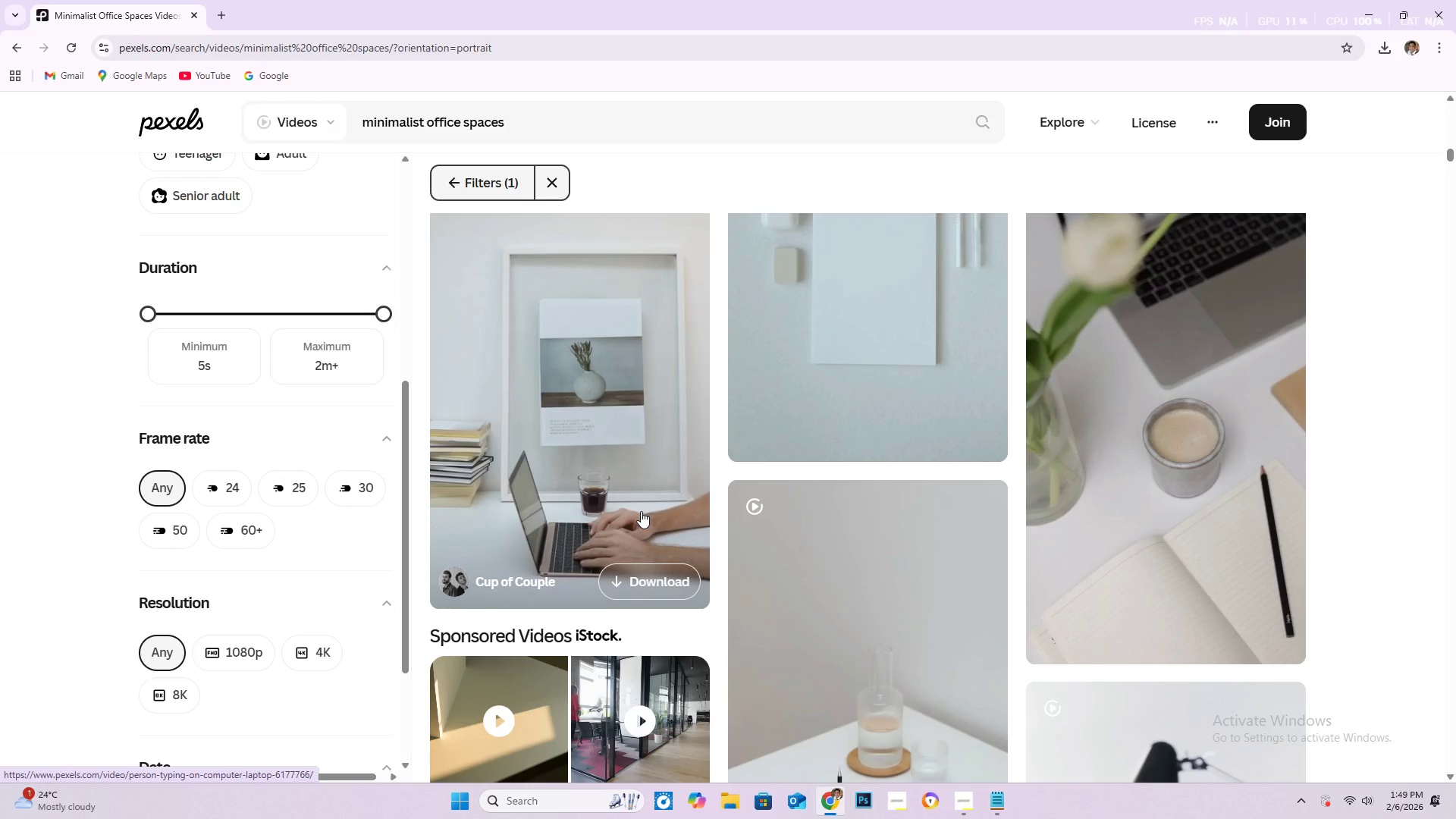 
scroll: coordinate [625, 527], scroll_direction: down, amount: 16.0
 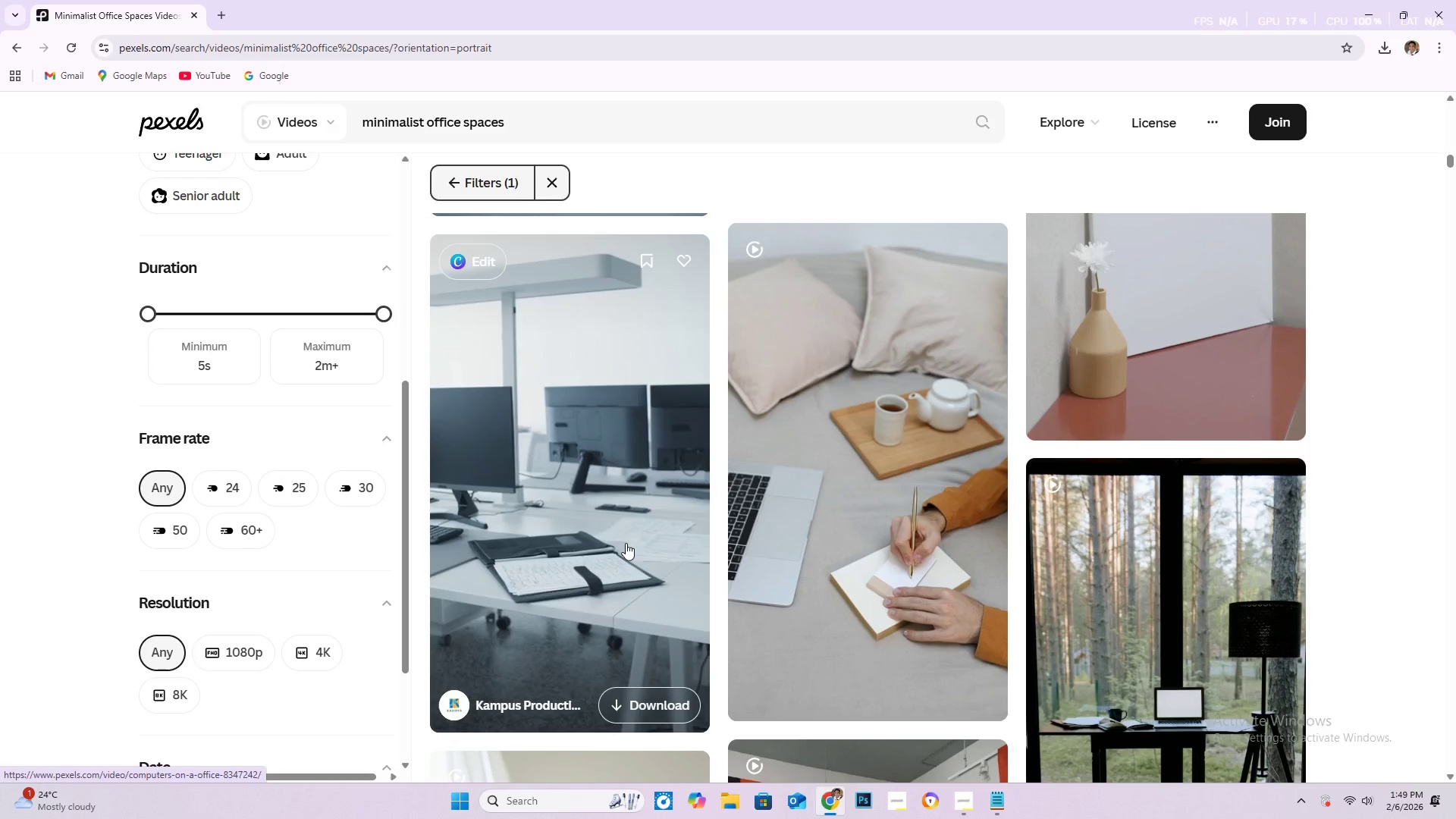 
wait(14.92)
 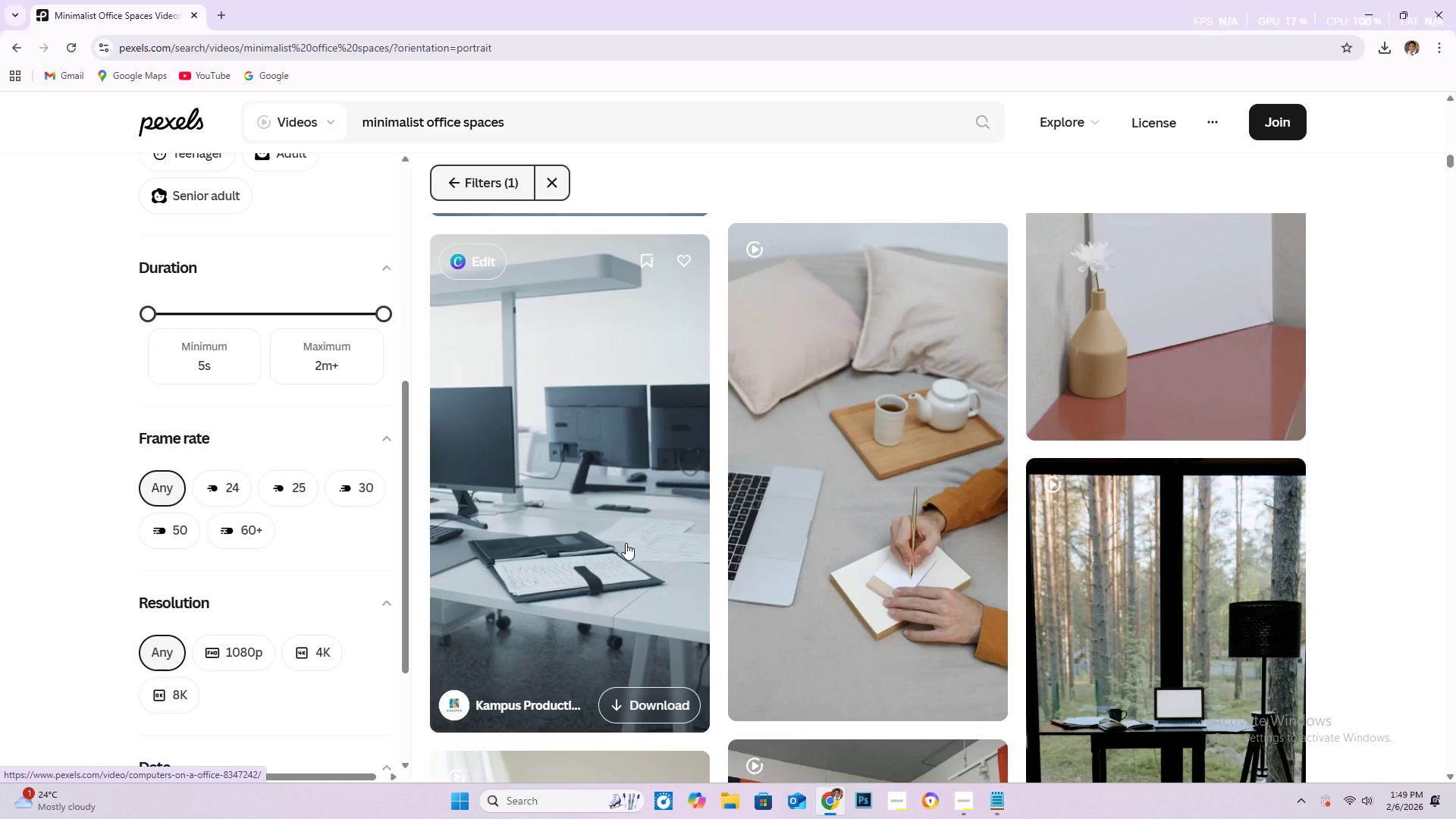 
scroll: coordinate [626, 543], scroll_direction: down, amount: 3.0
 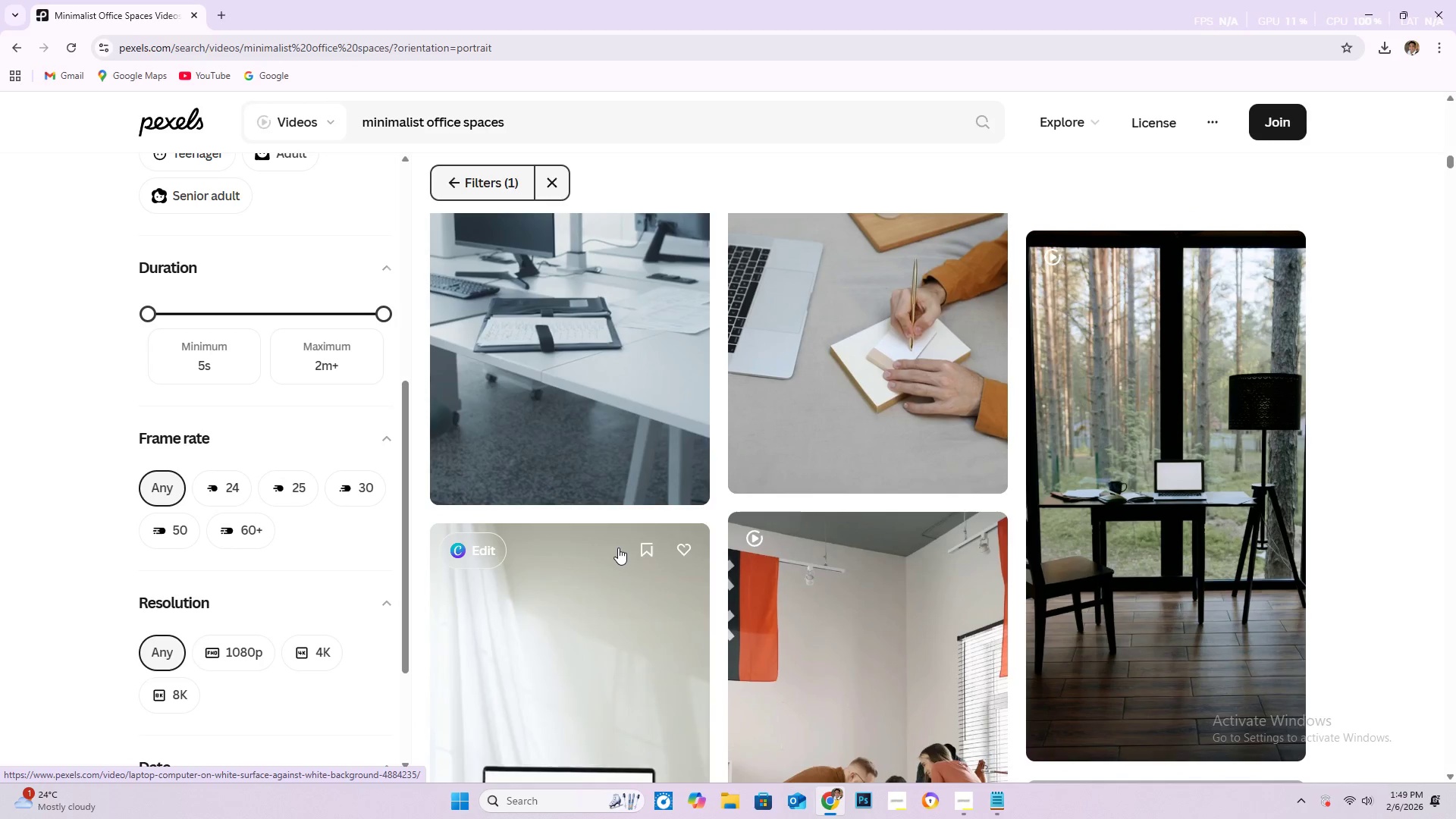 
scroll: coordinate [618, 548], scroll_direction: up, amount: 3.0
 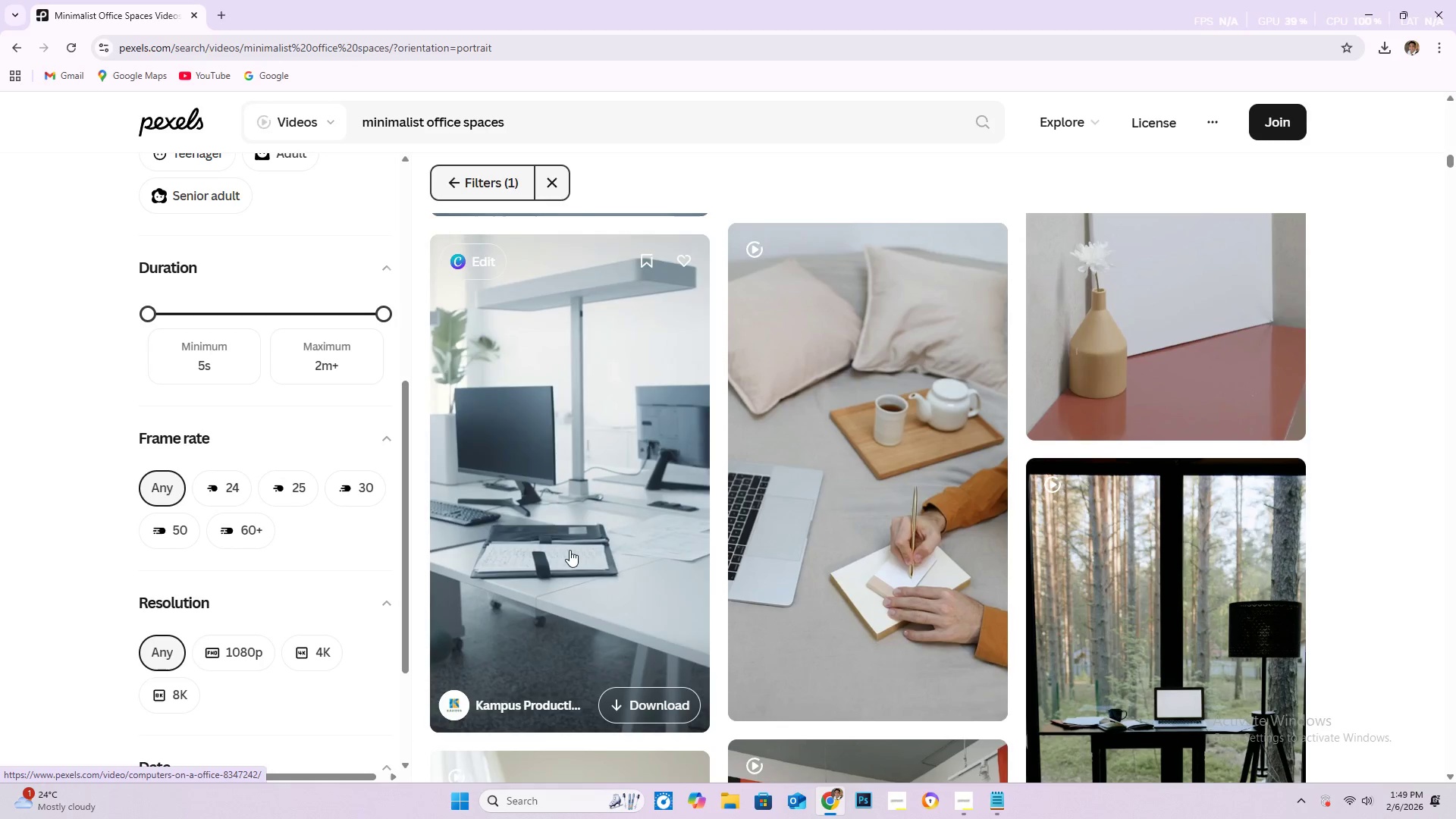 
left_click([570, 549])
 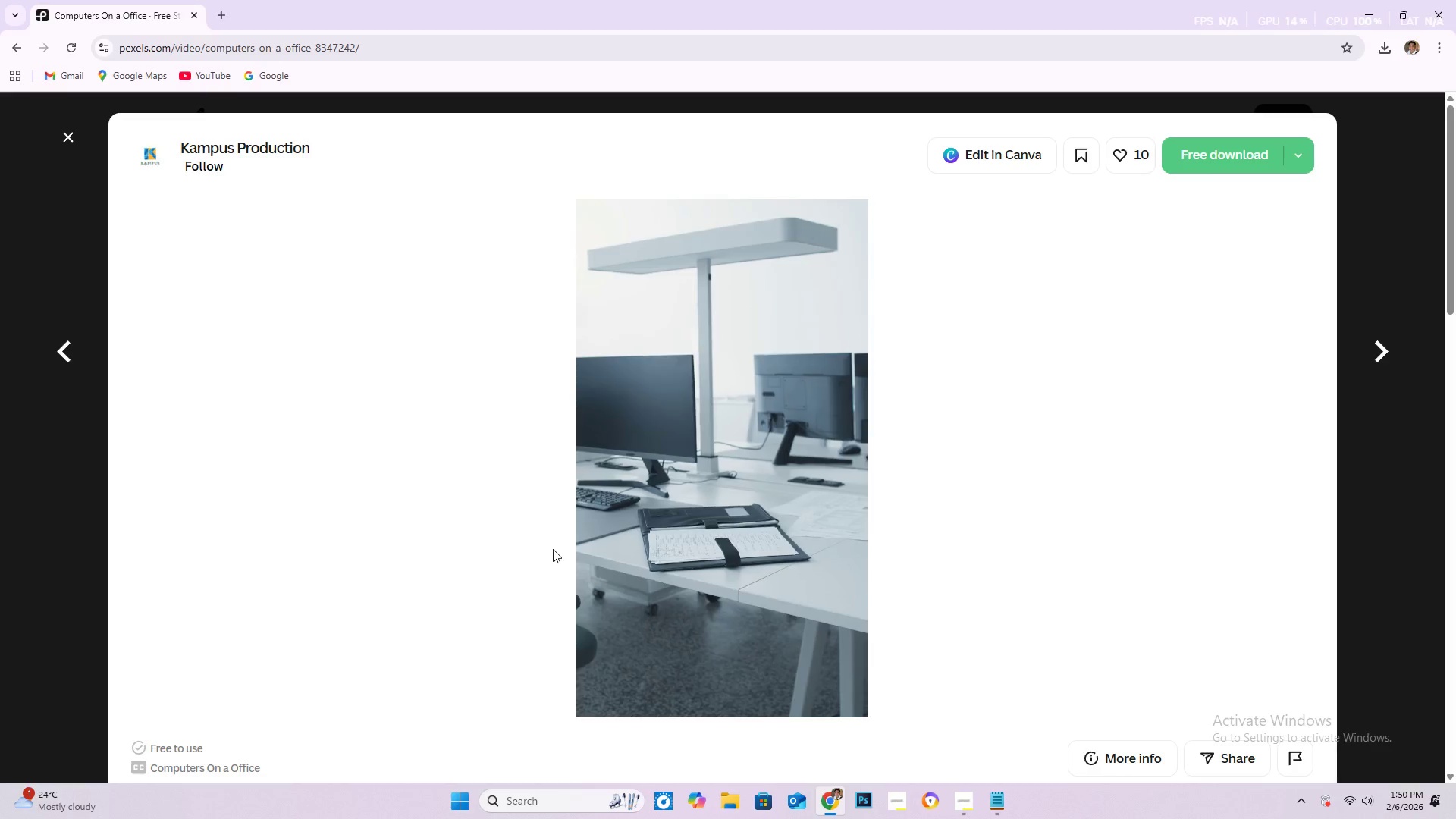 
wait(22.34)
 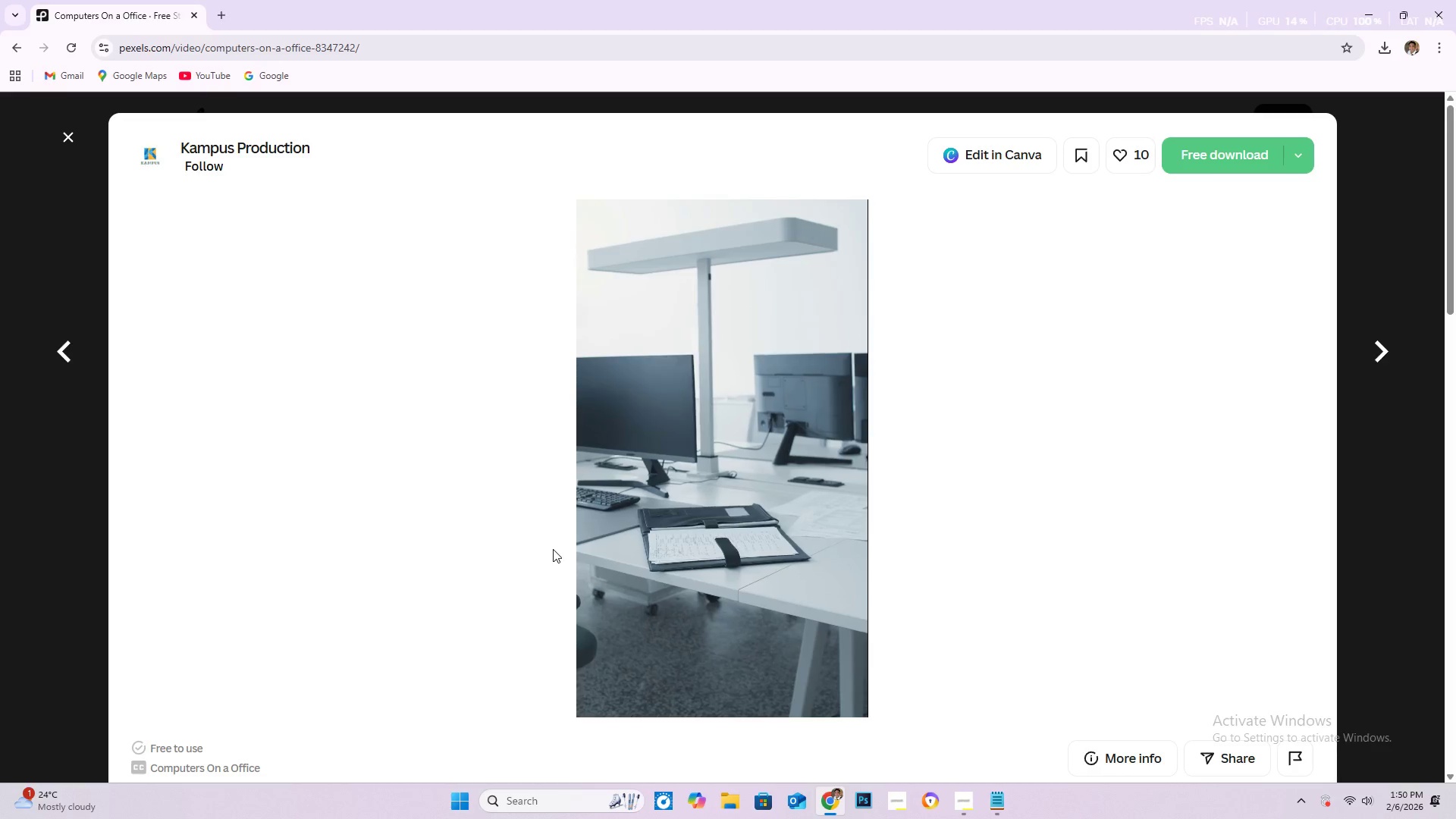 
left_click_drag(start_coordinate=[699, 680], to_coordinate=[547, 684])
 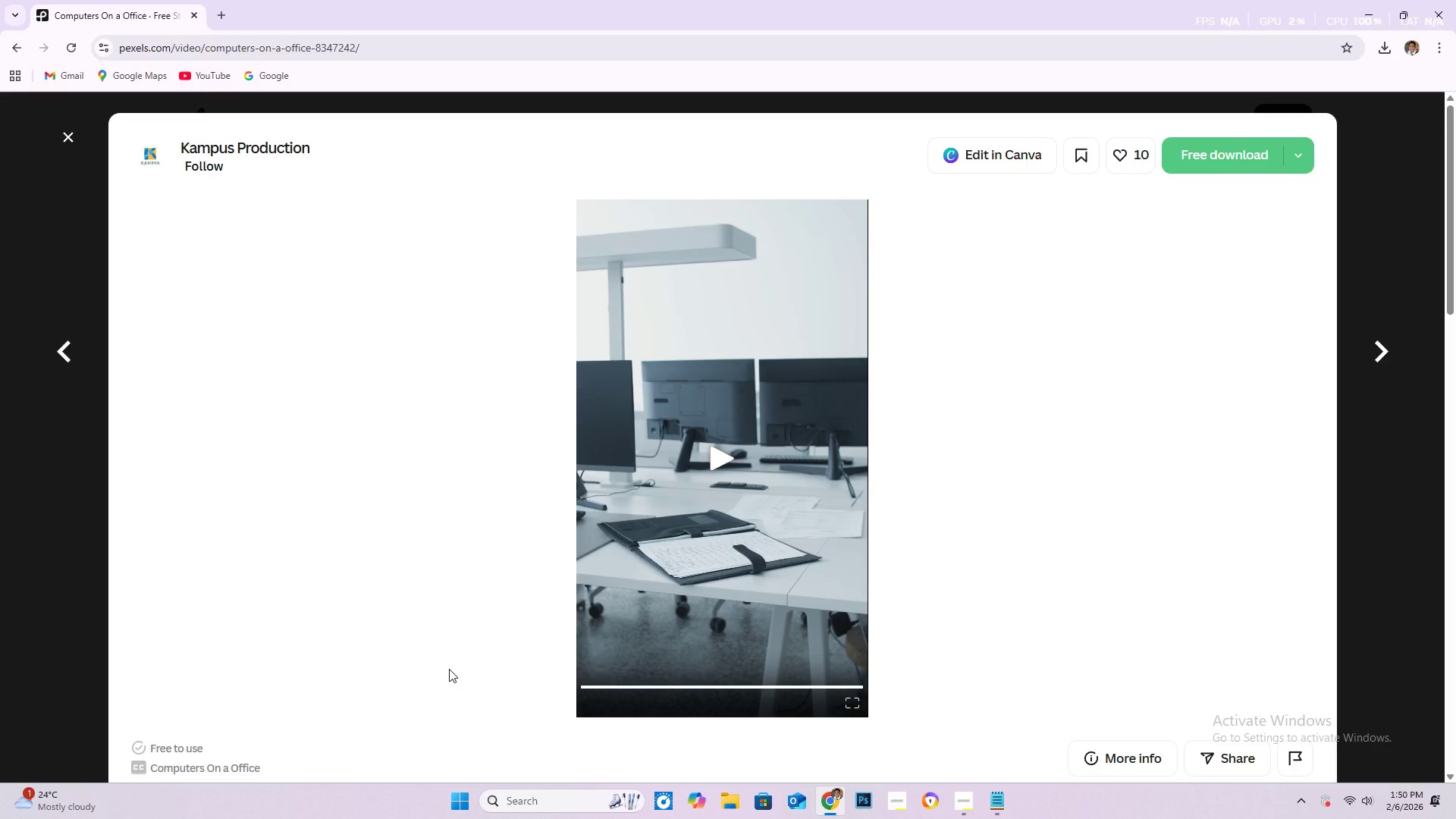 
wait(28.48)
 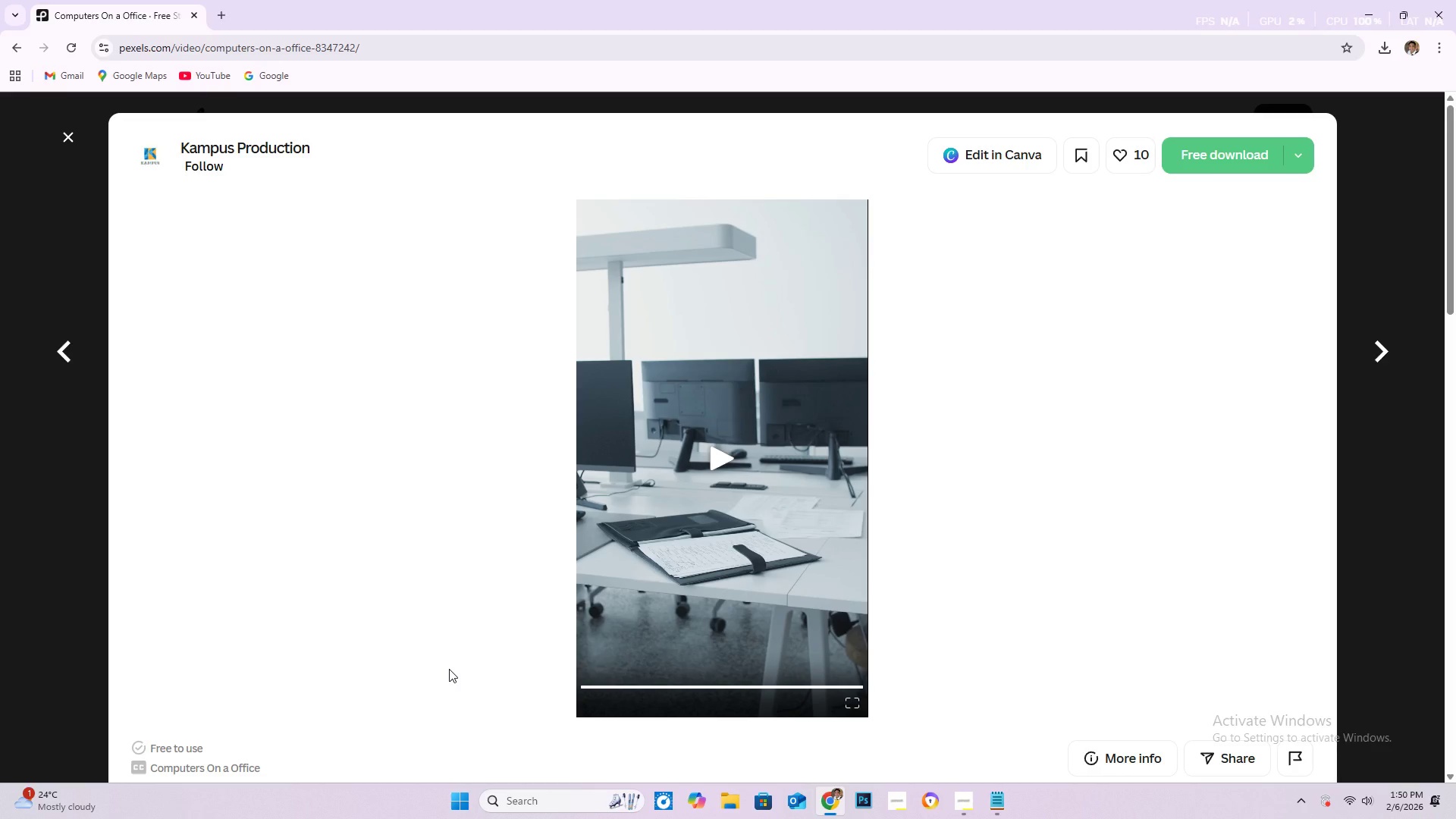 
left_click([712, 459])
 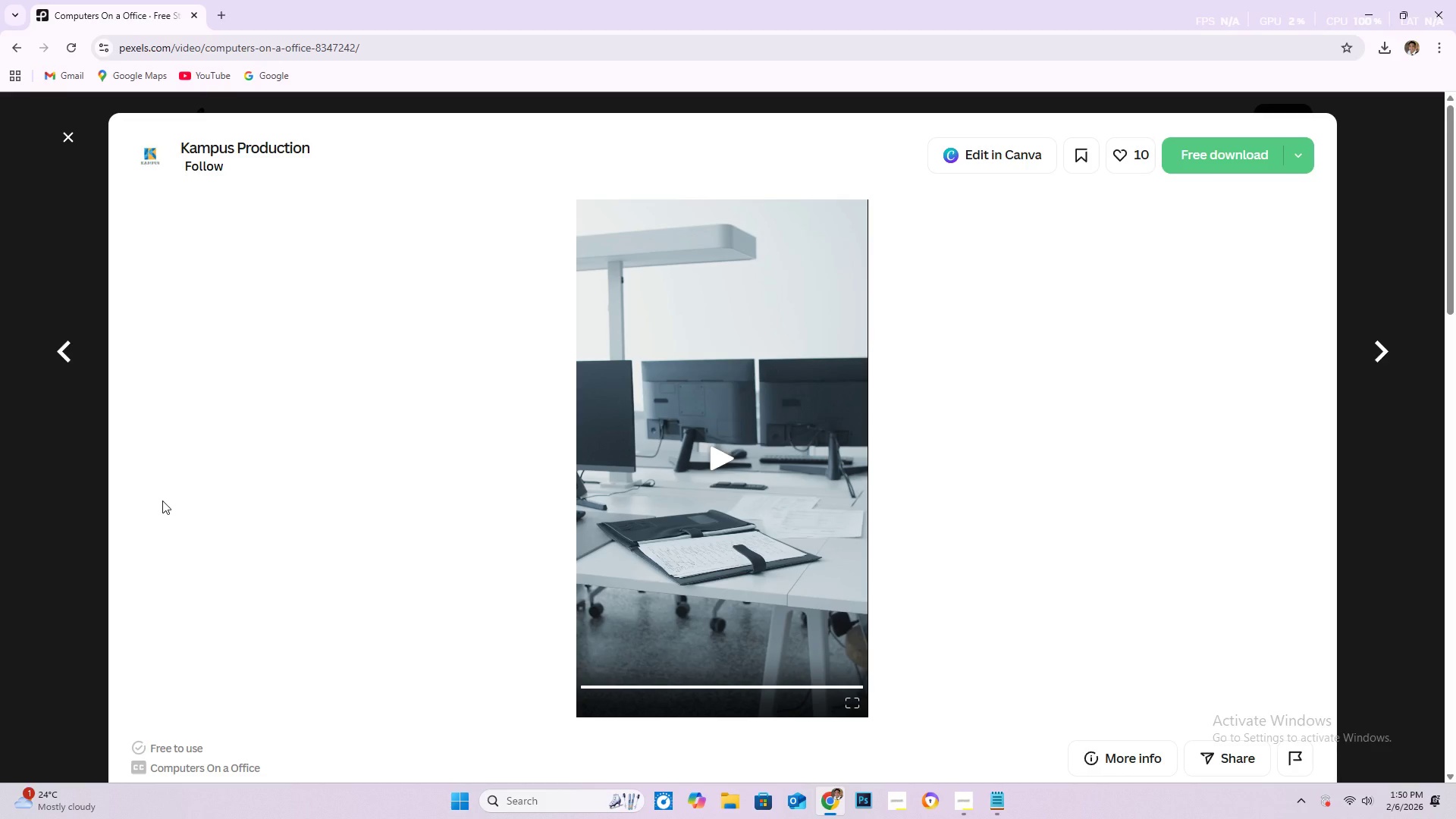 
wait(20.02)
 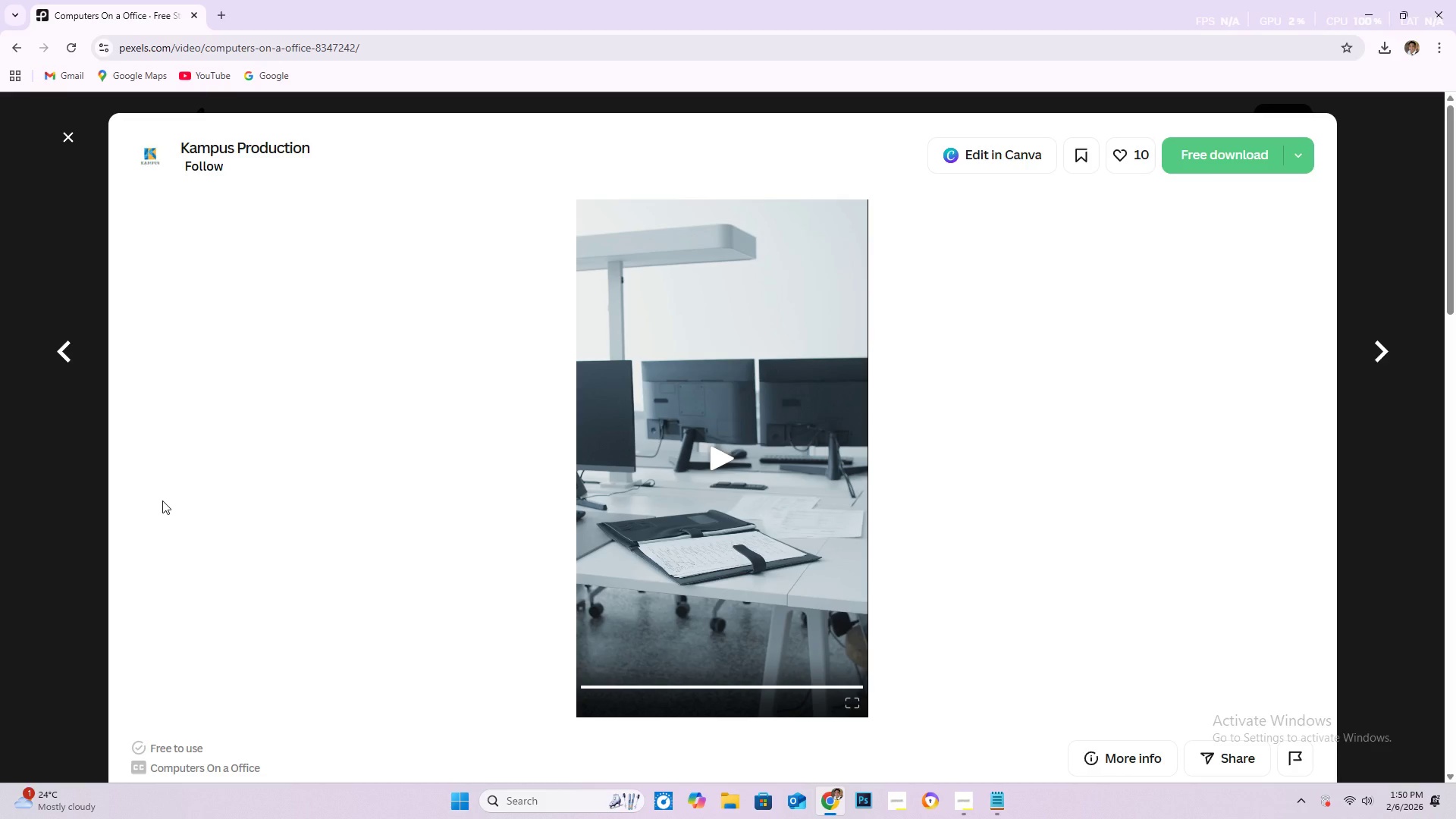 
left_click([731, 454])
 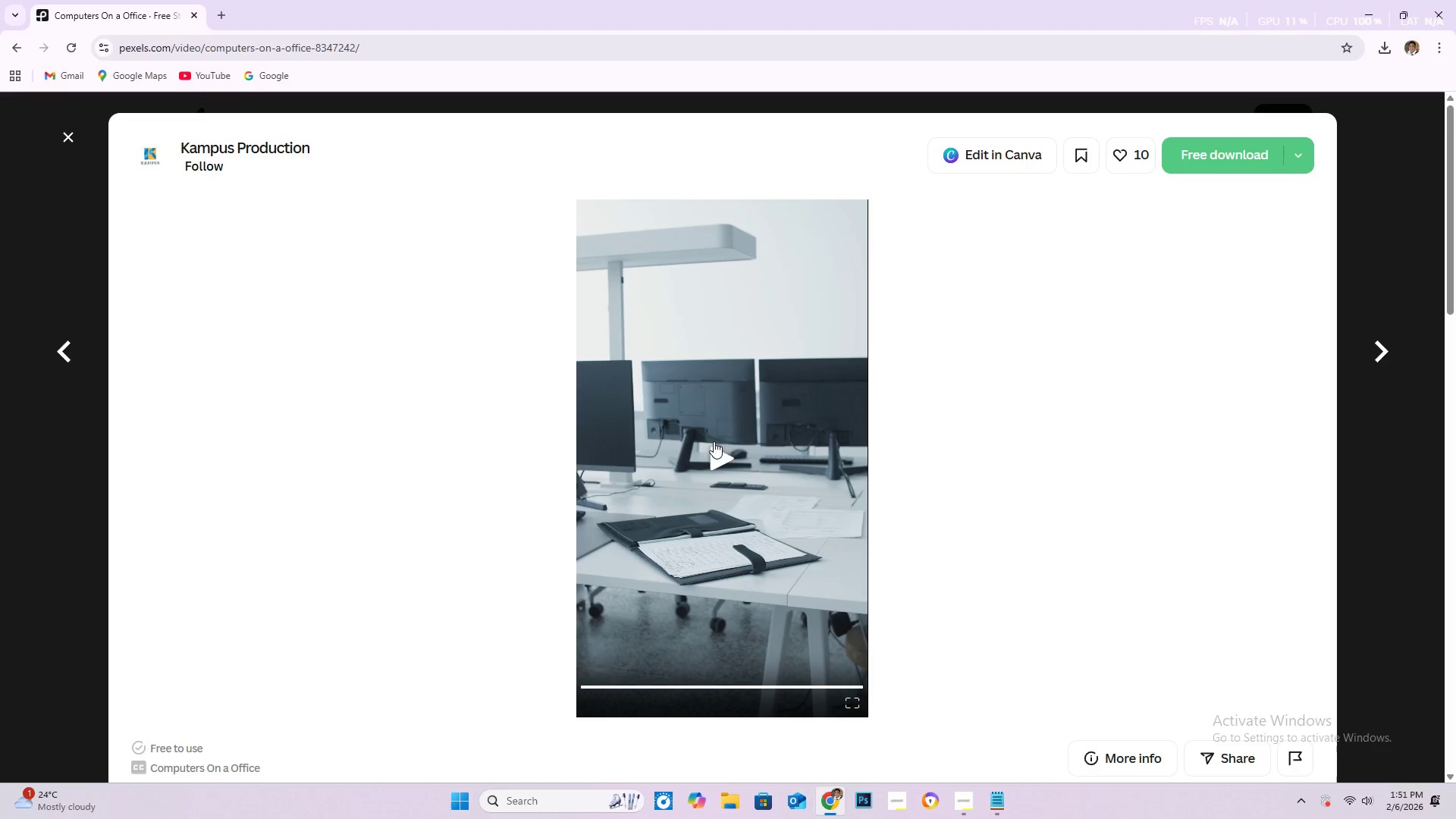 
left_click([717, 461])
 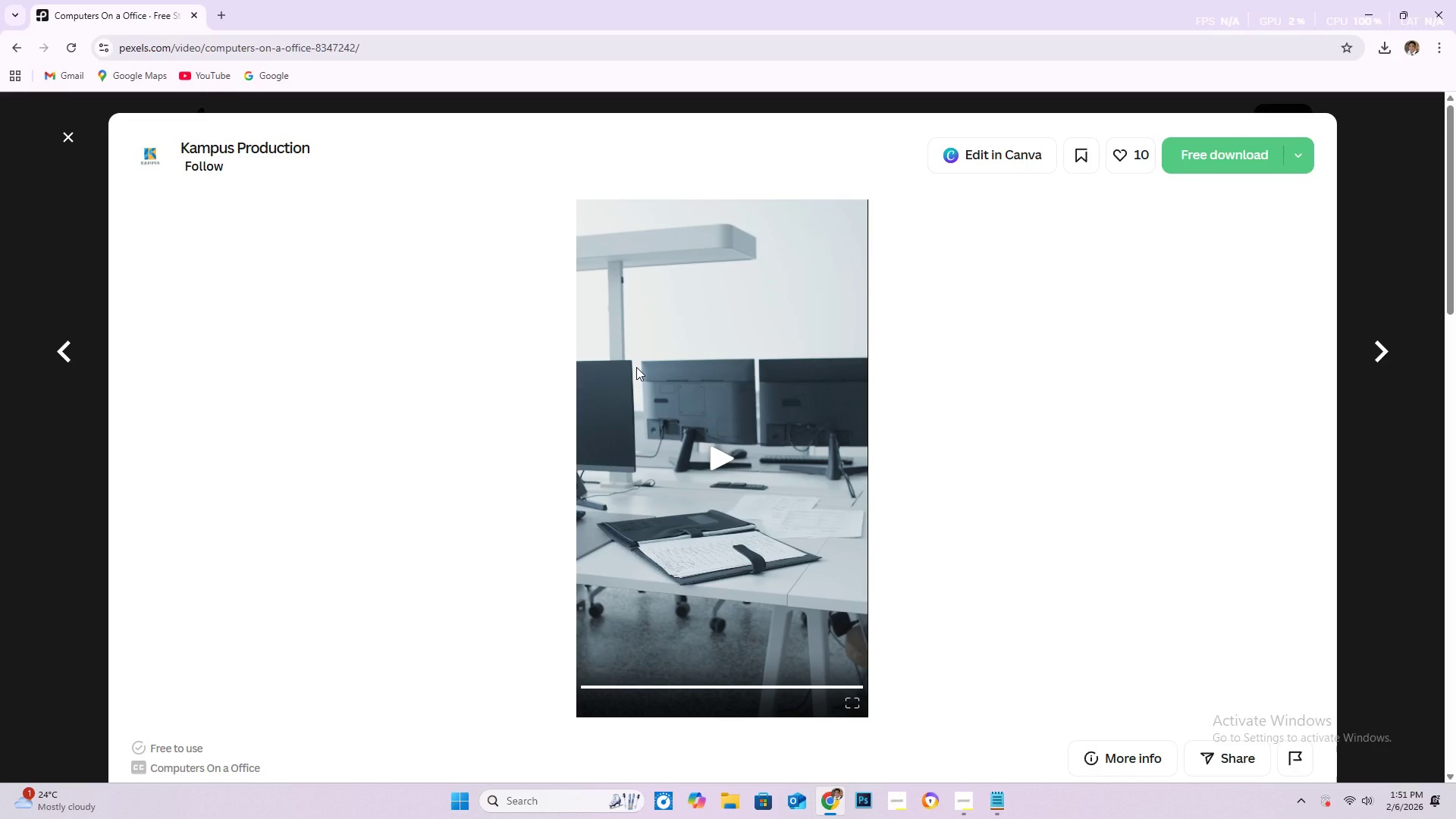 
wait(38.86)
 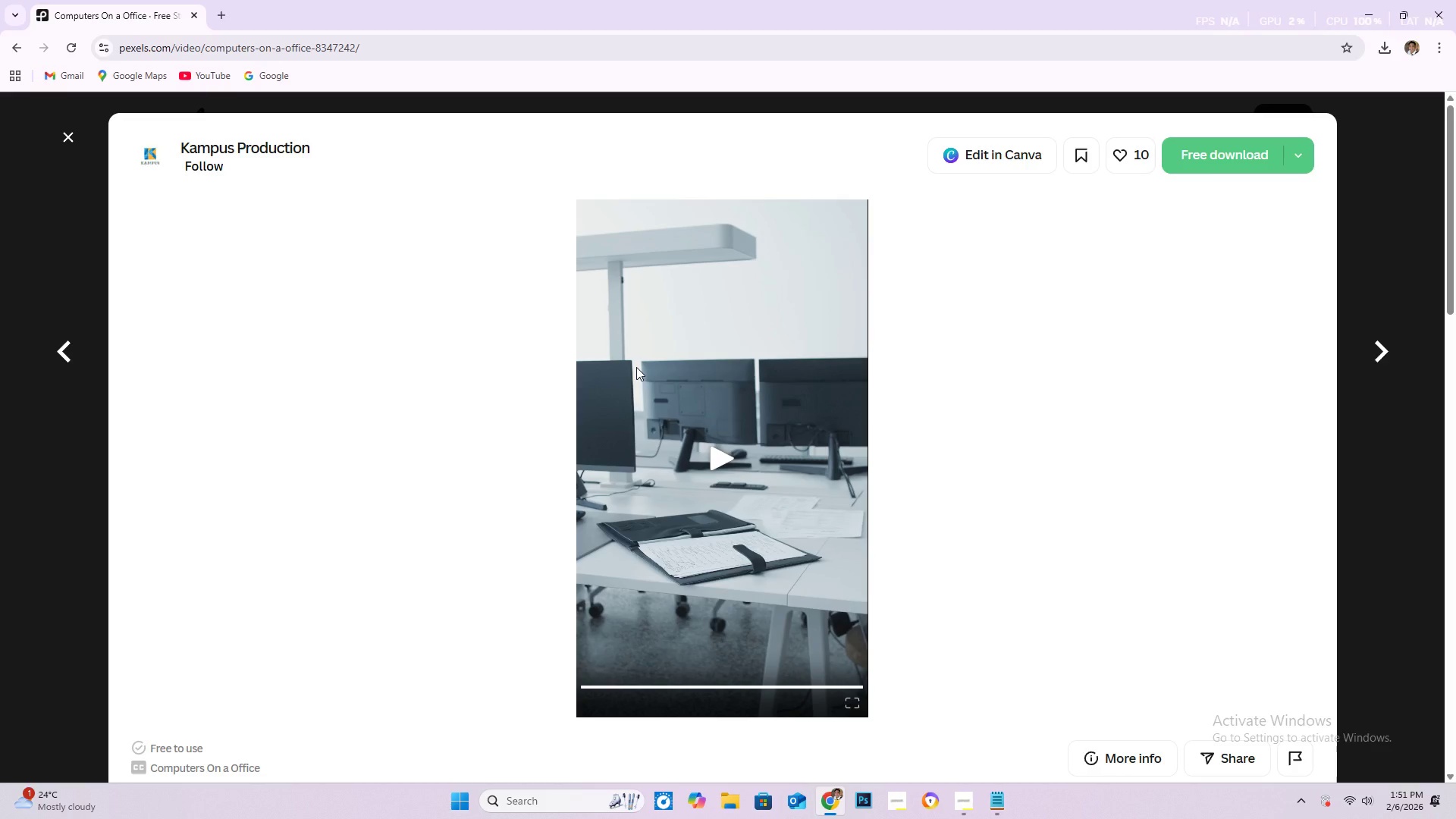 
scroll: coordinate [636, 368], scroll_direction: down, amount: 1.0
 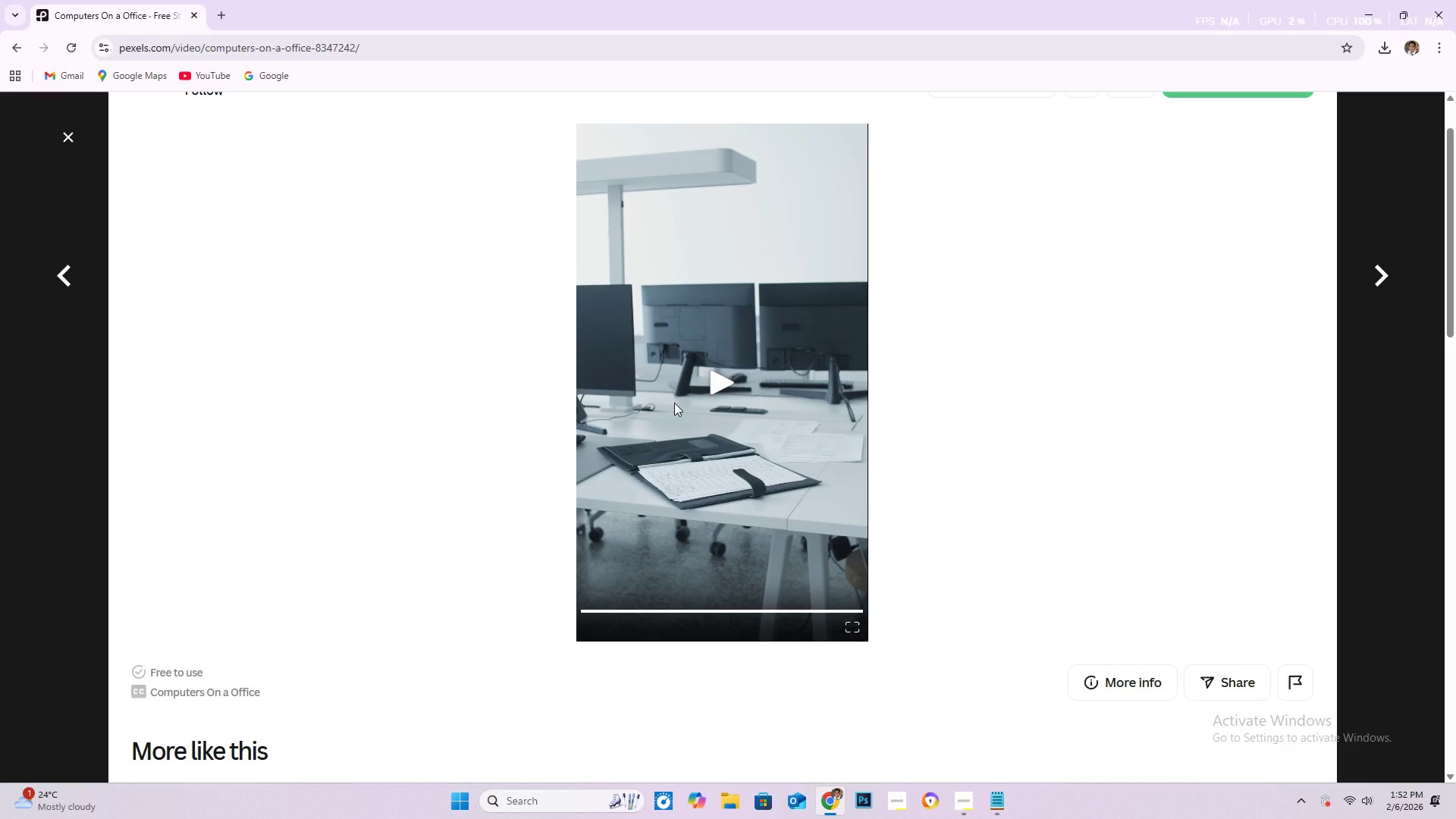 
wait(37.27)
 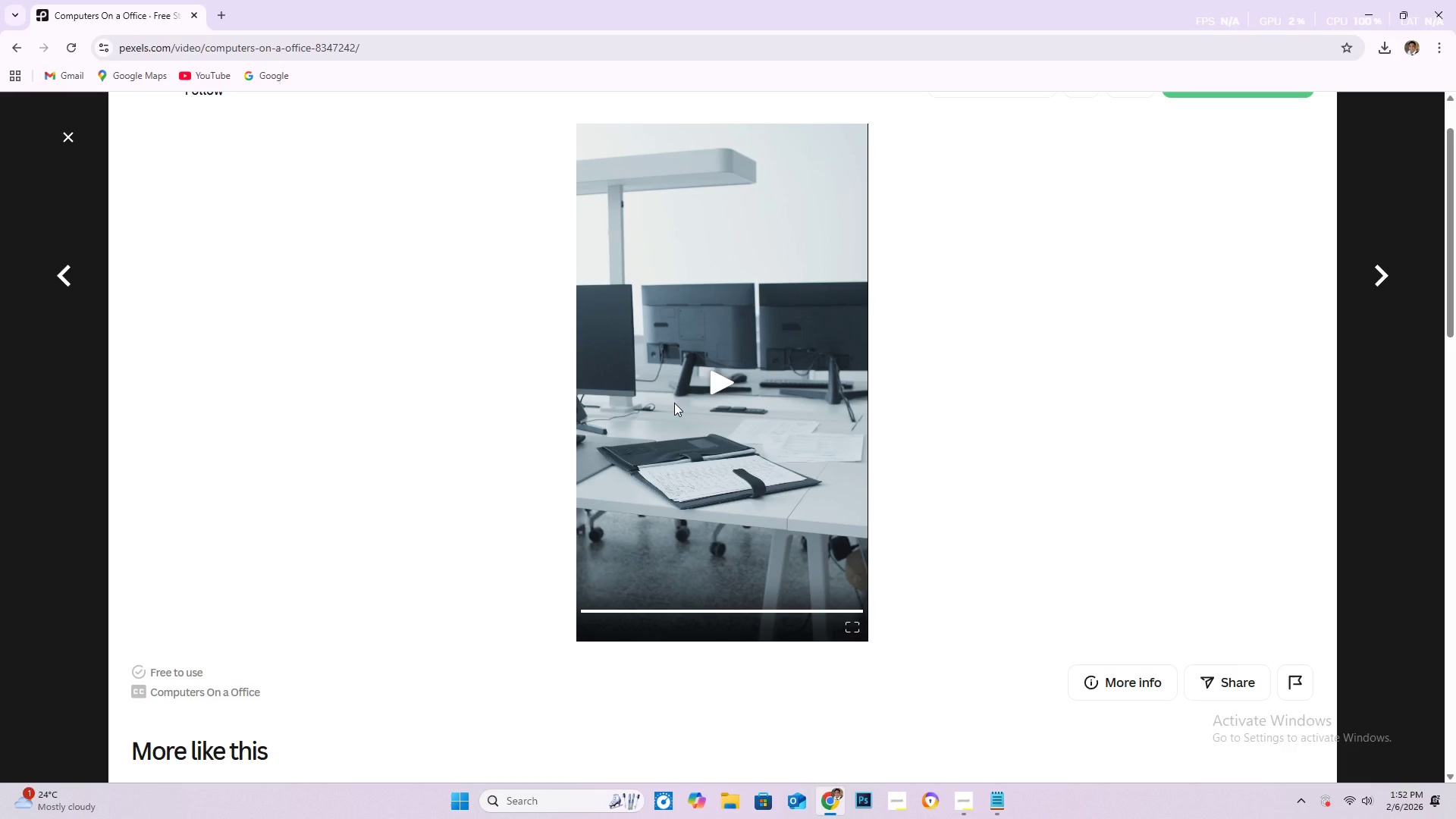 
scroll: coordinate [598, 489], scroll_direction: up, amount: 3.0
 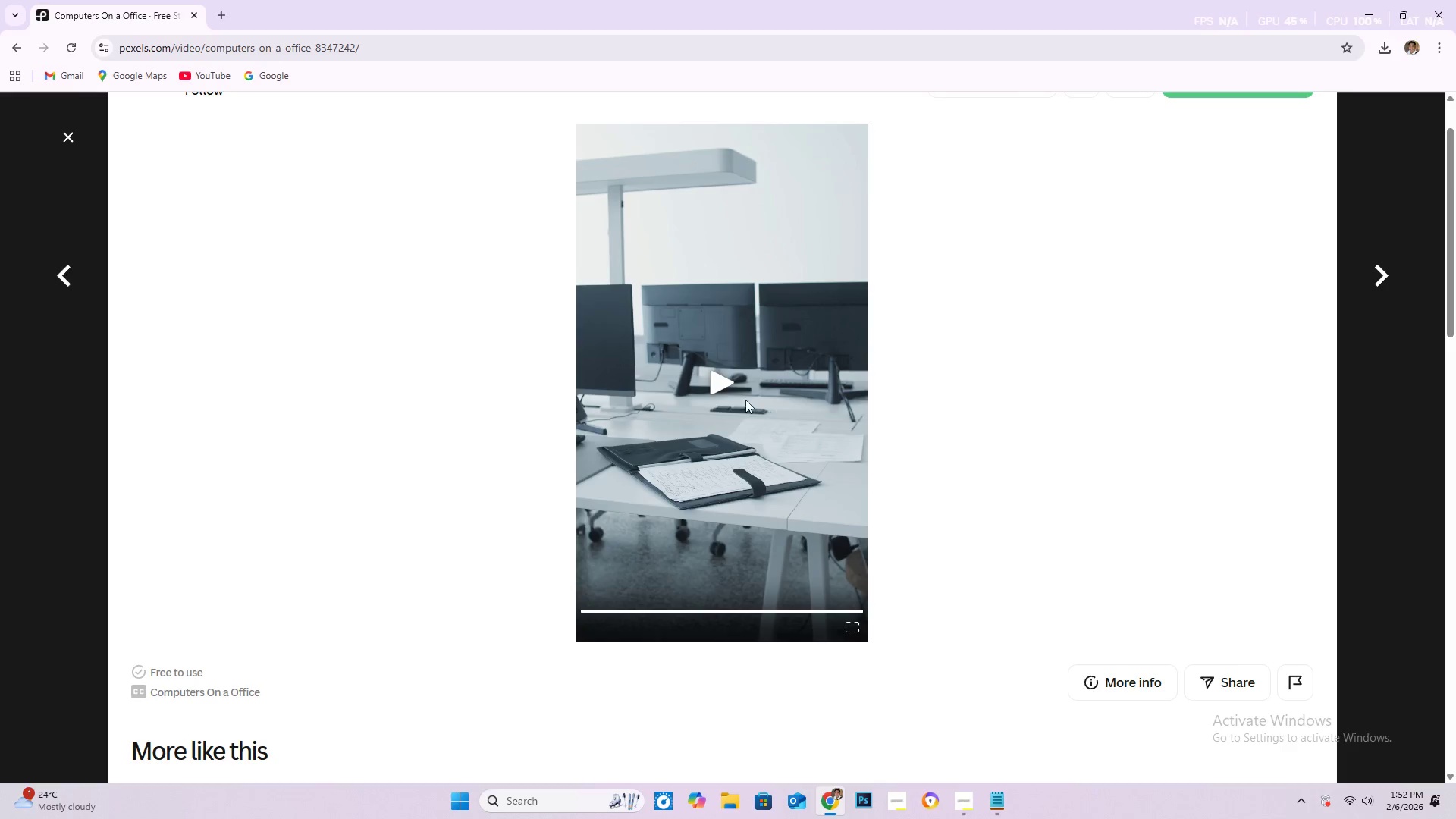 
left_click([731, 395])
 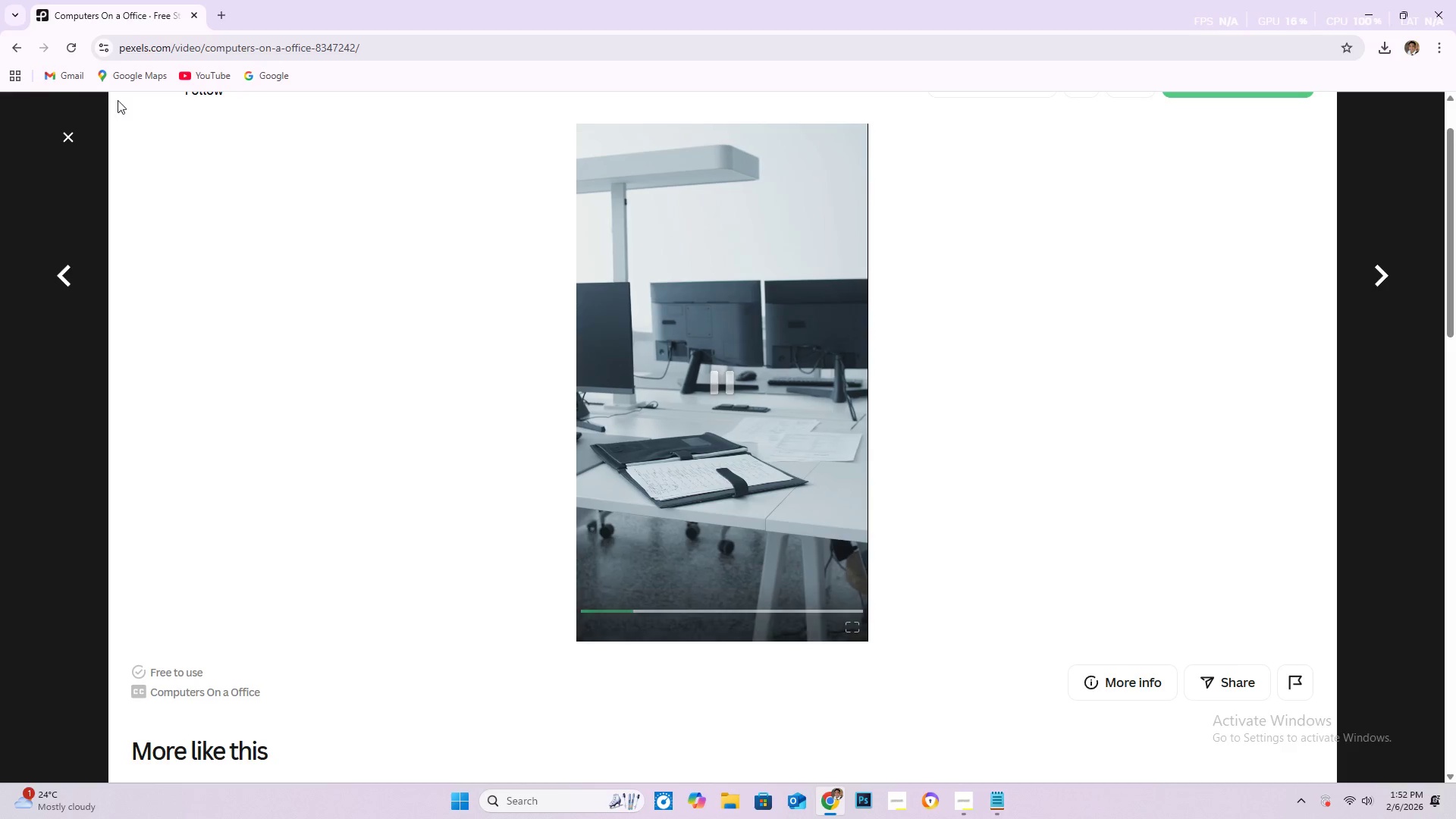 
wait(6.28)
 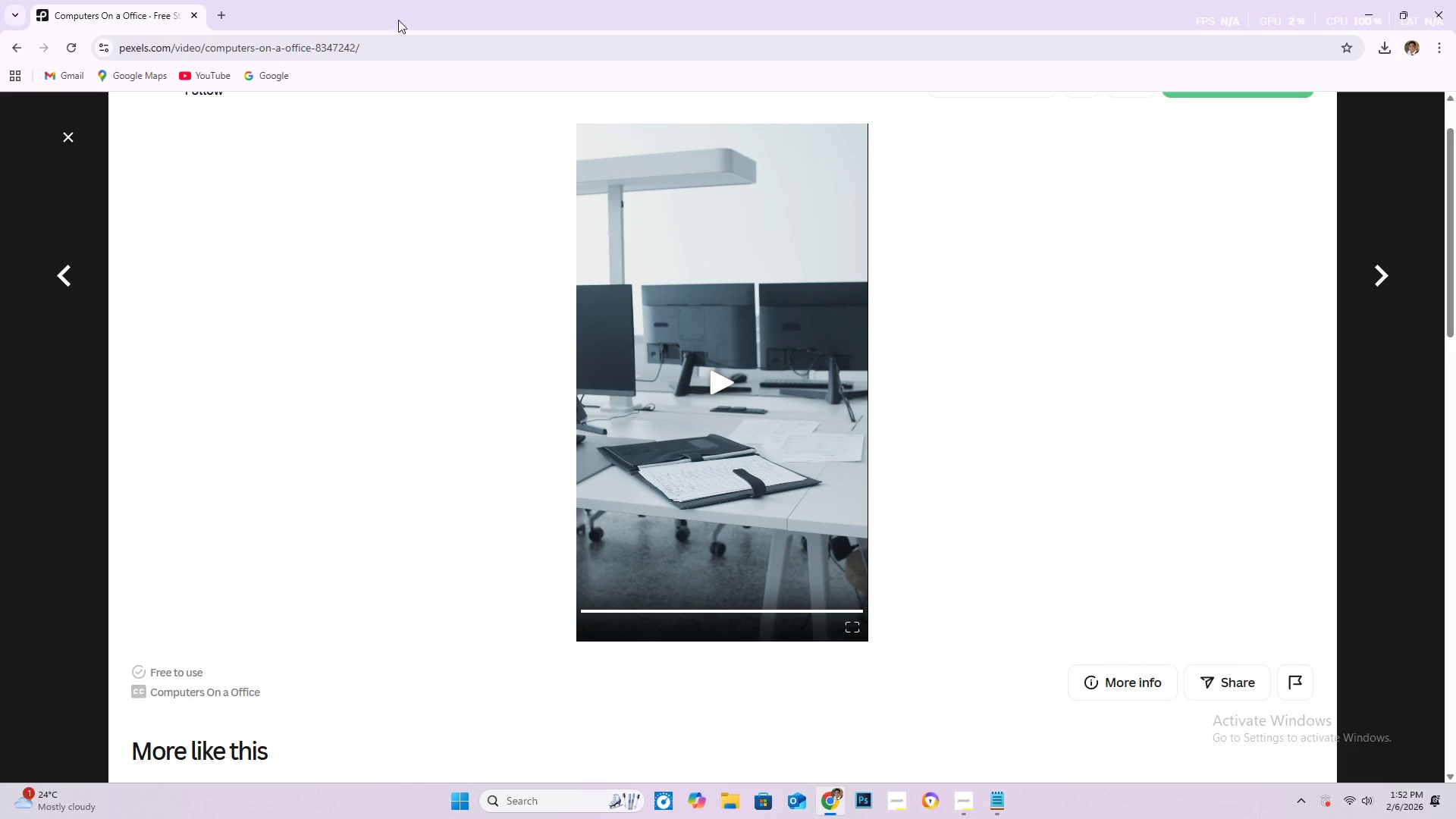 
left_click([21, 52])
 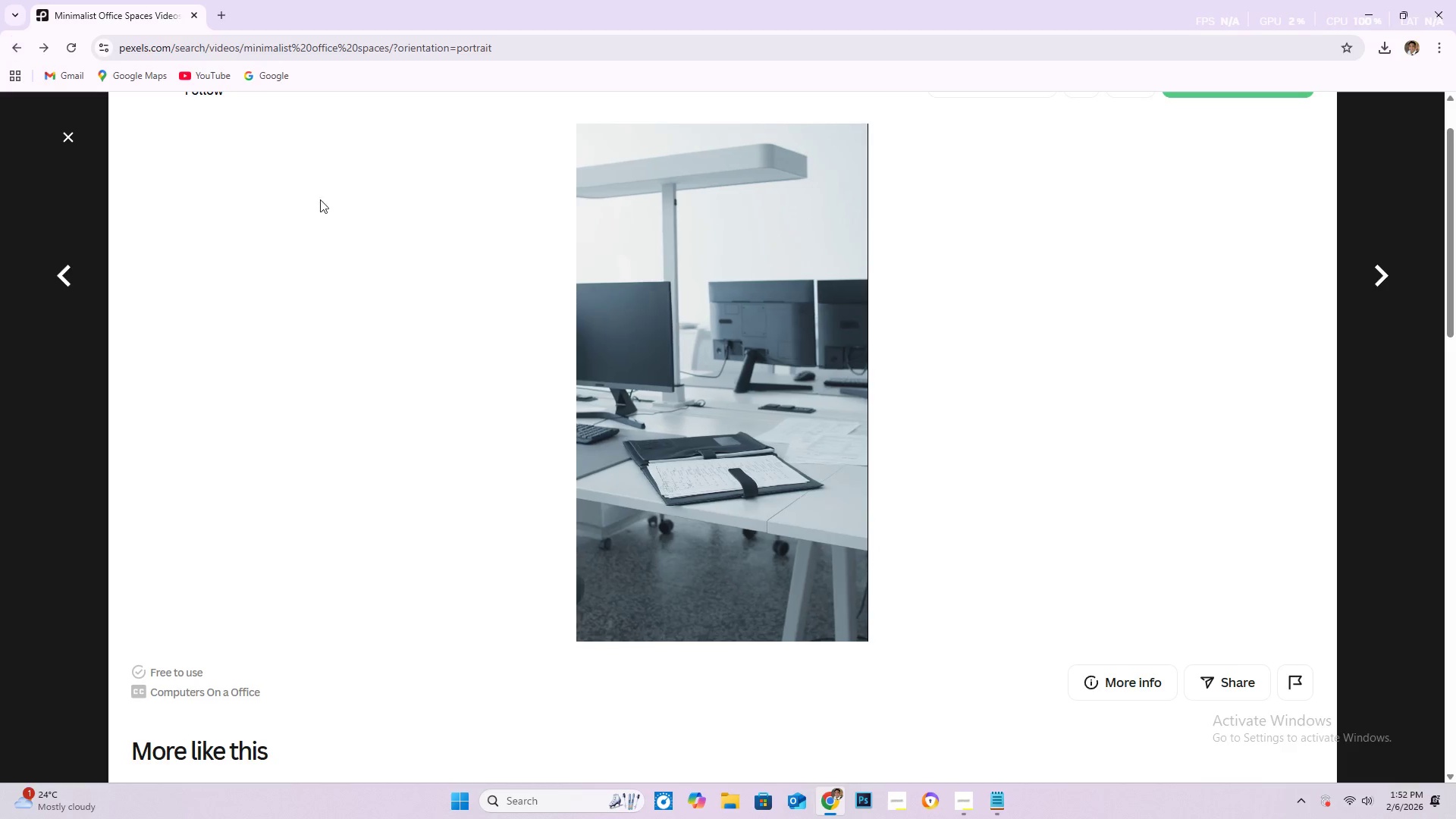 
mouse_move([428, 265])
 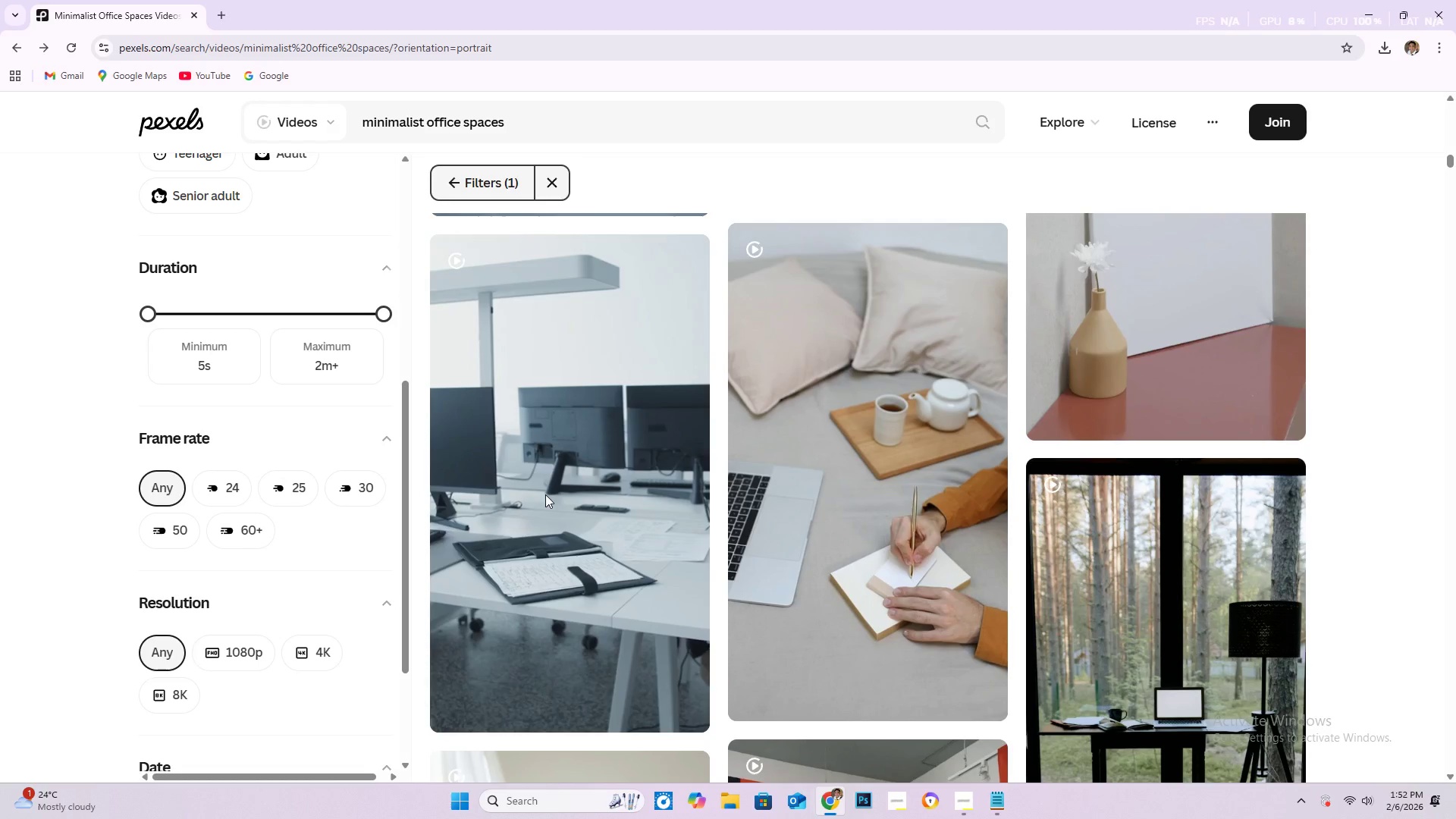 
scroll: coordinate [780, 565], scroll_direction: down, amount: 17.0
 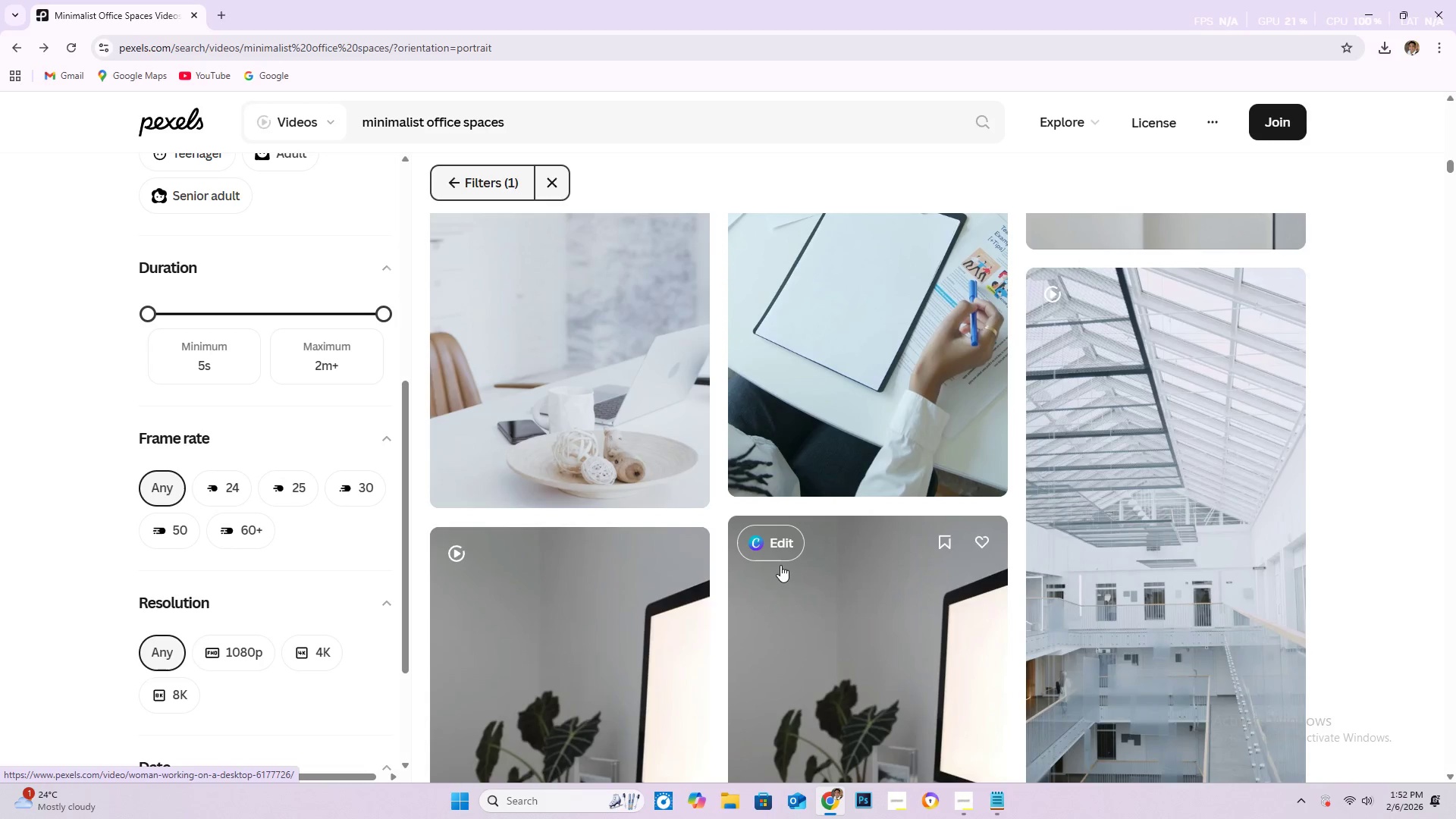 
scroll: coordinate [771, 568], scroll_direction: down, amount: 10.0
 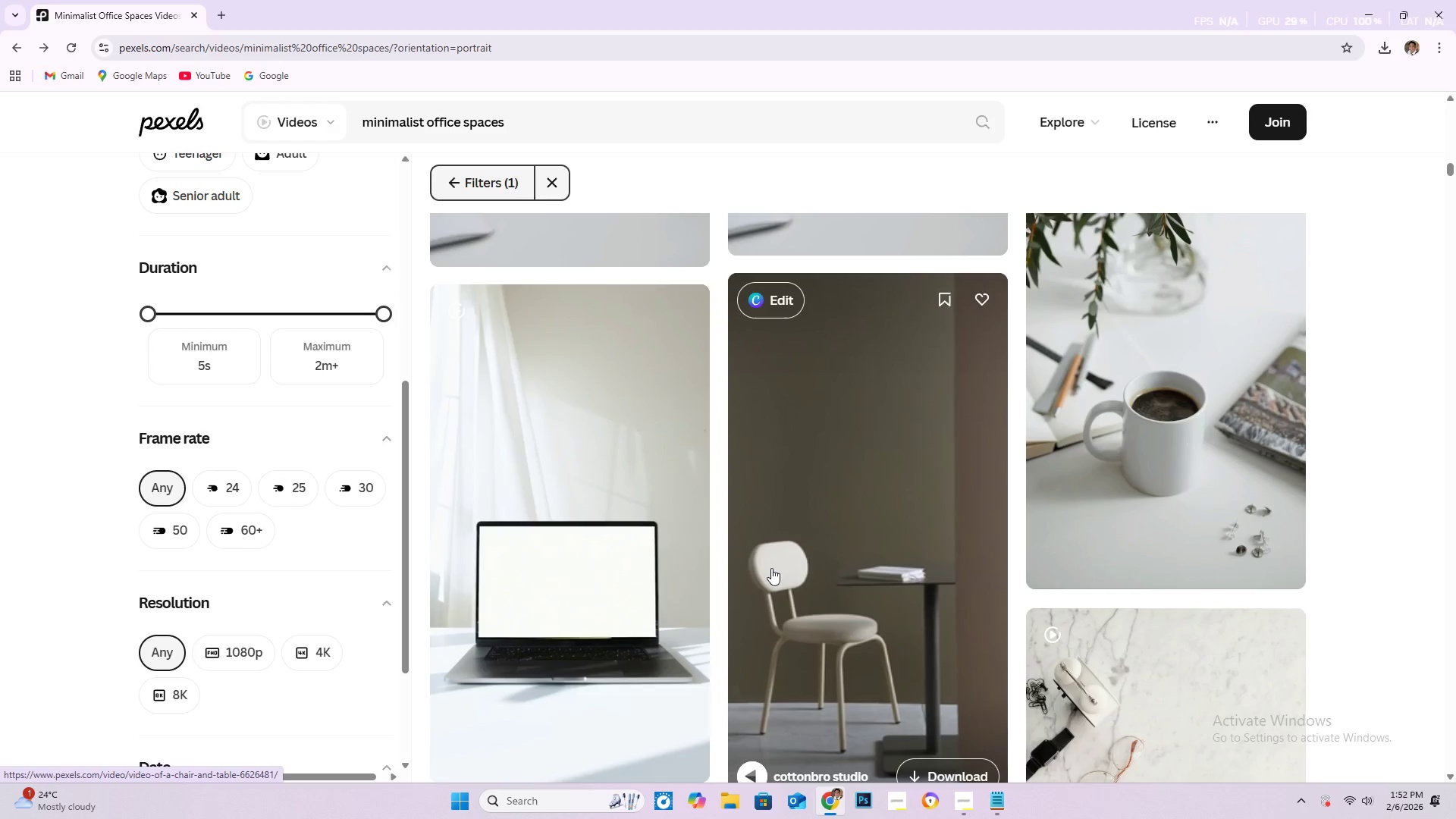 
scroll: coordinate [769, 569], scroll_direction: down, amount: 9.0
 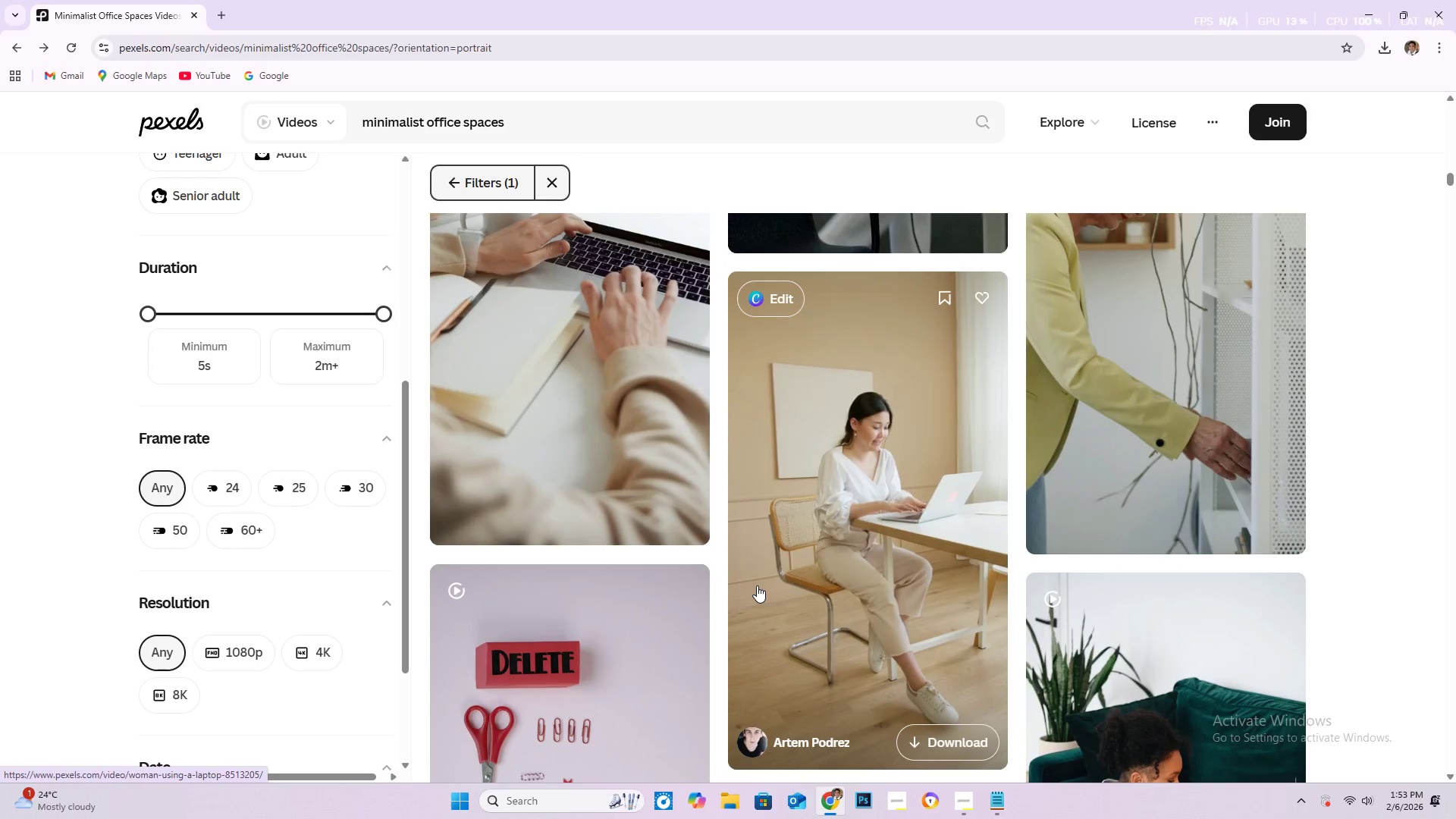 
wait(8.5)
 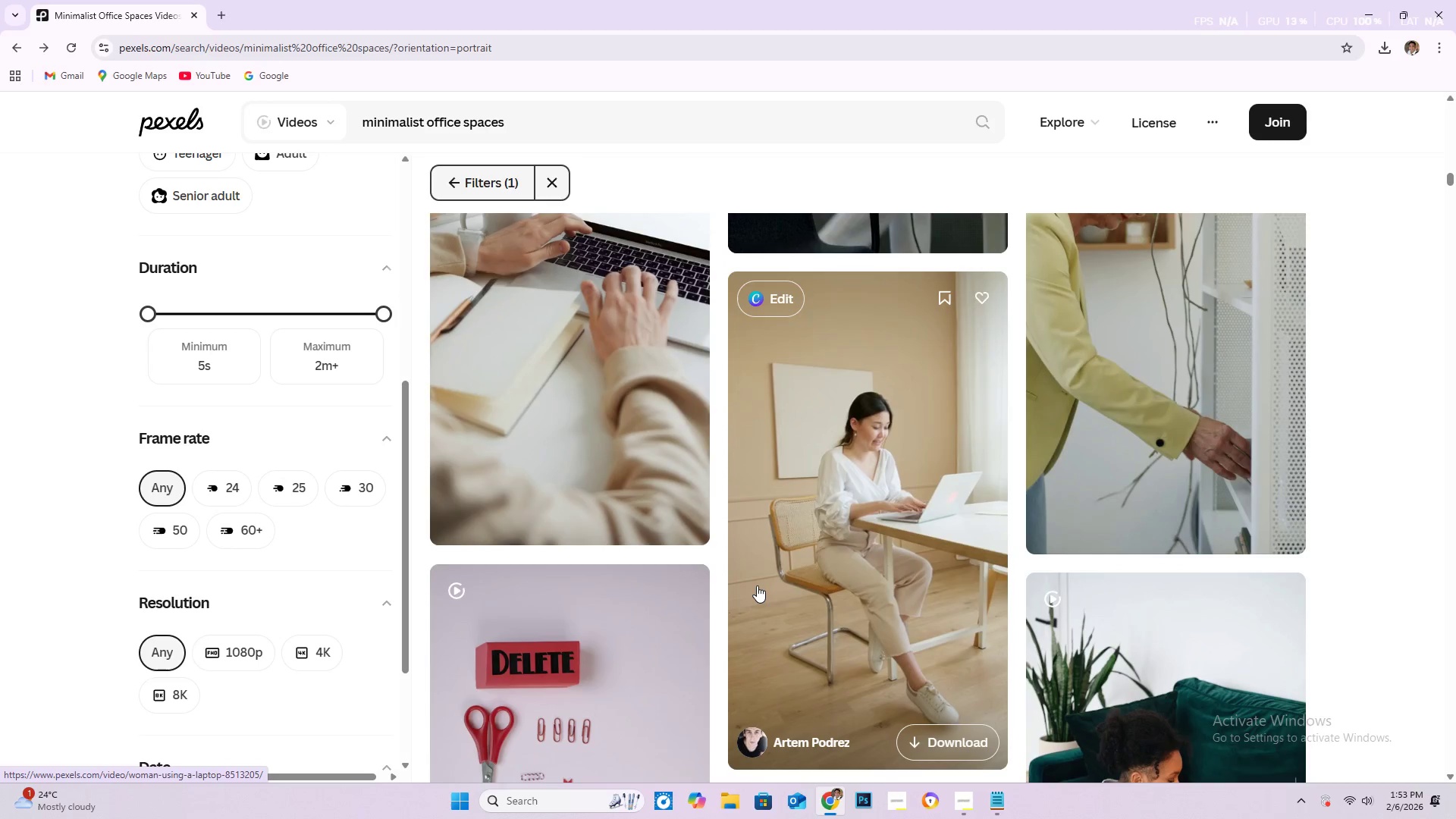 
scroll: coordinate [623, 478], scroll_direction: down, amount: 14.0
 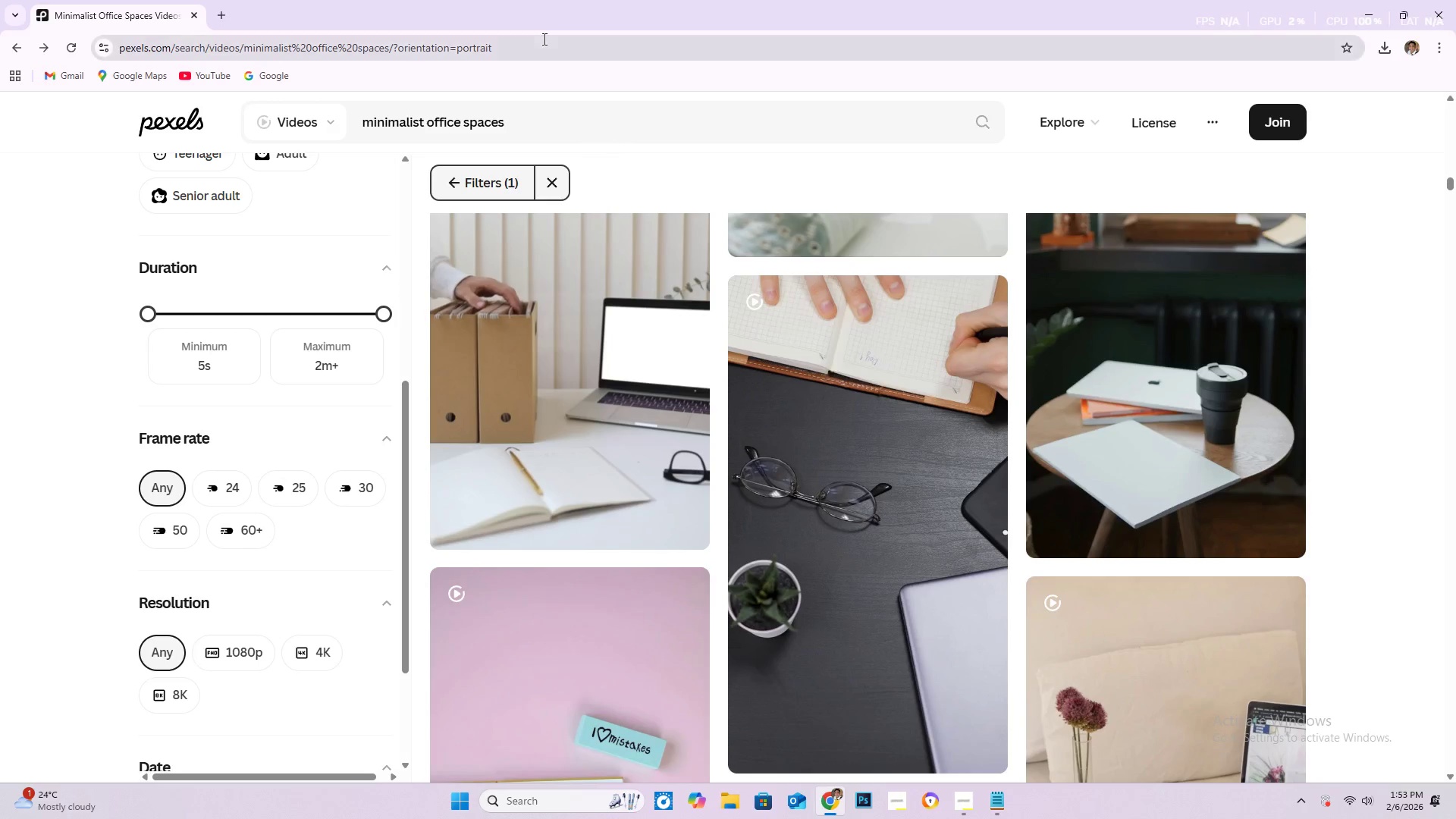 
wait(11.11)
 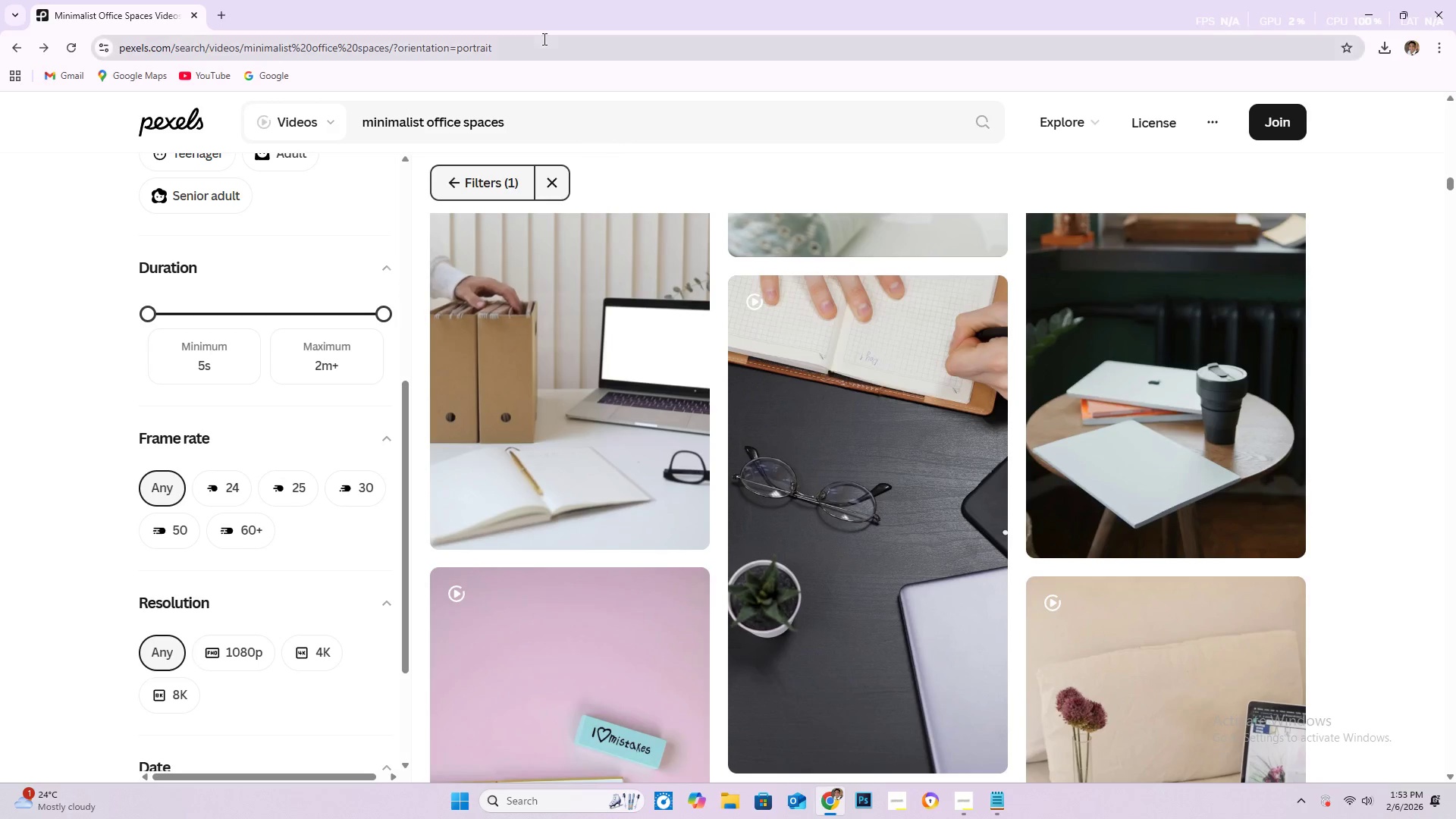 
scroll: coordinate [661, 376], scroll_direction: down, amount: 30.0
 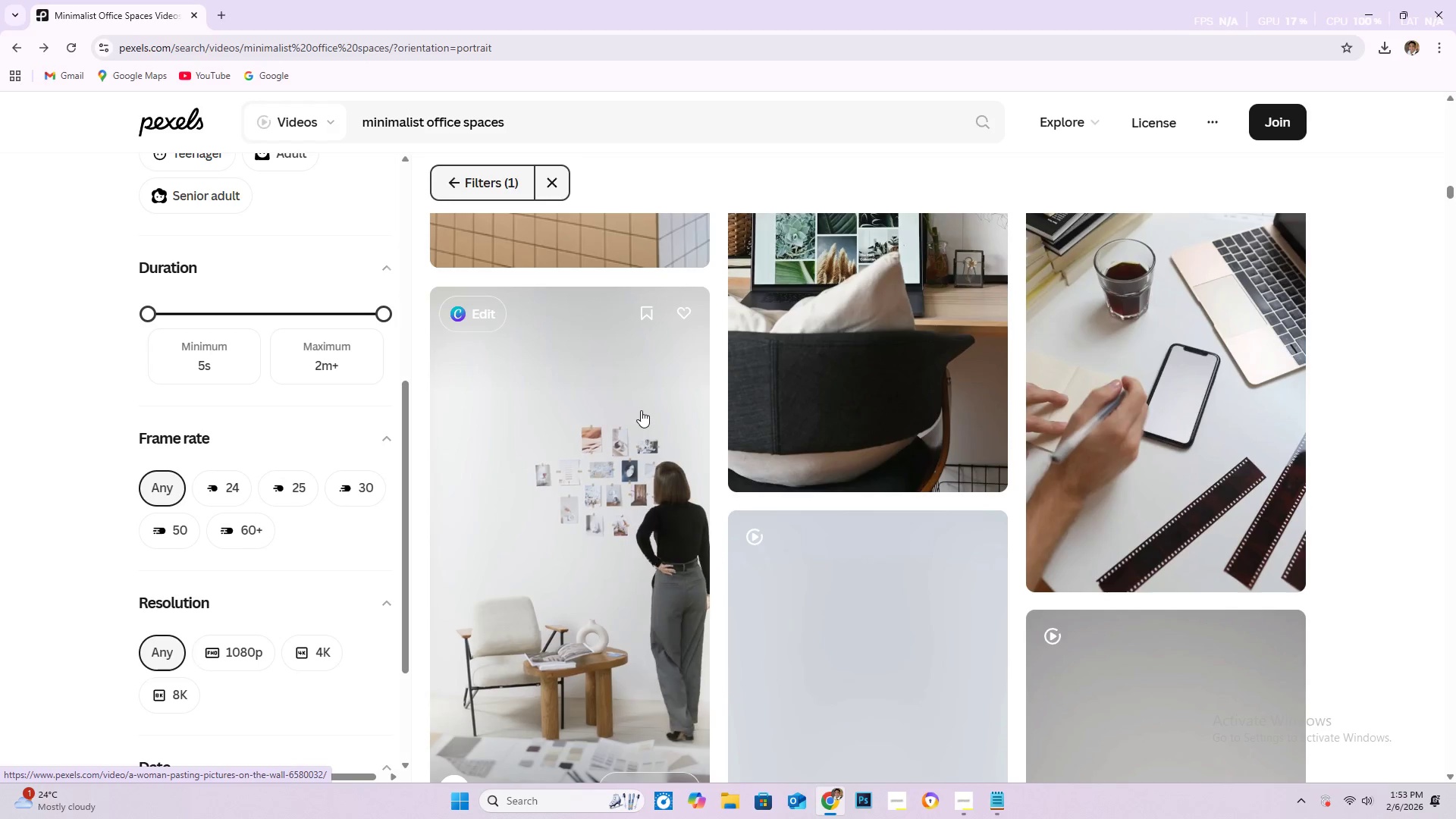 
wait(15.44)
 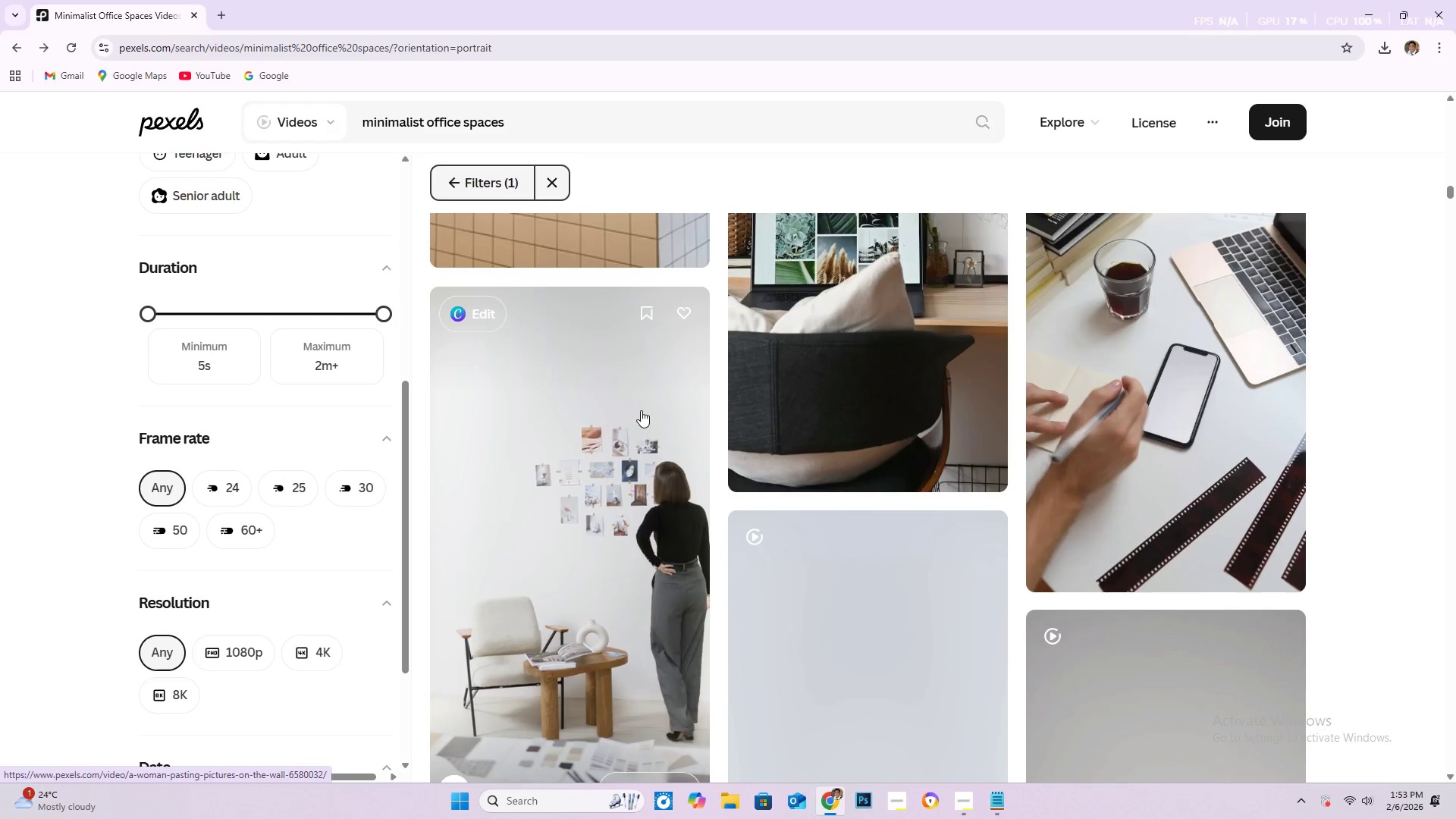 
scroll: coordinate [881, 408], scroll_direction: down, amount: 21.0
 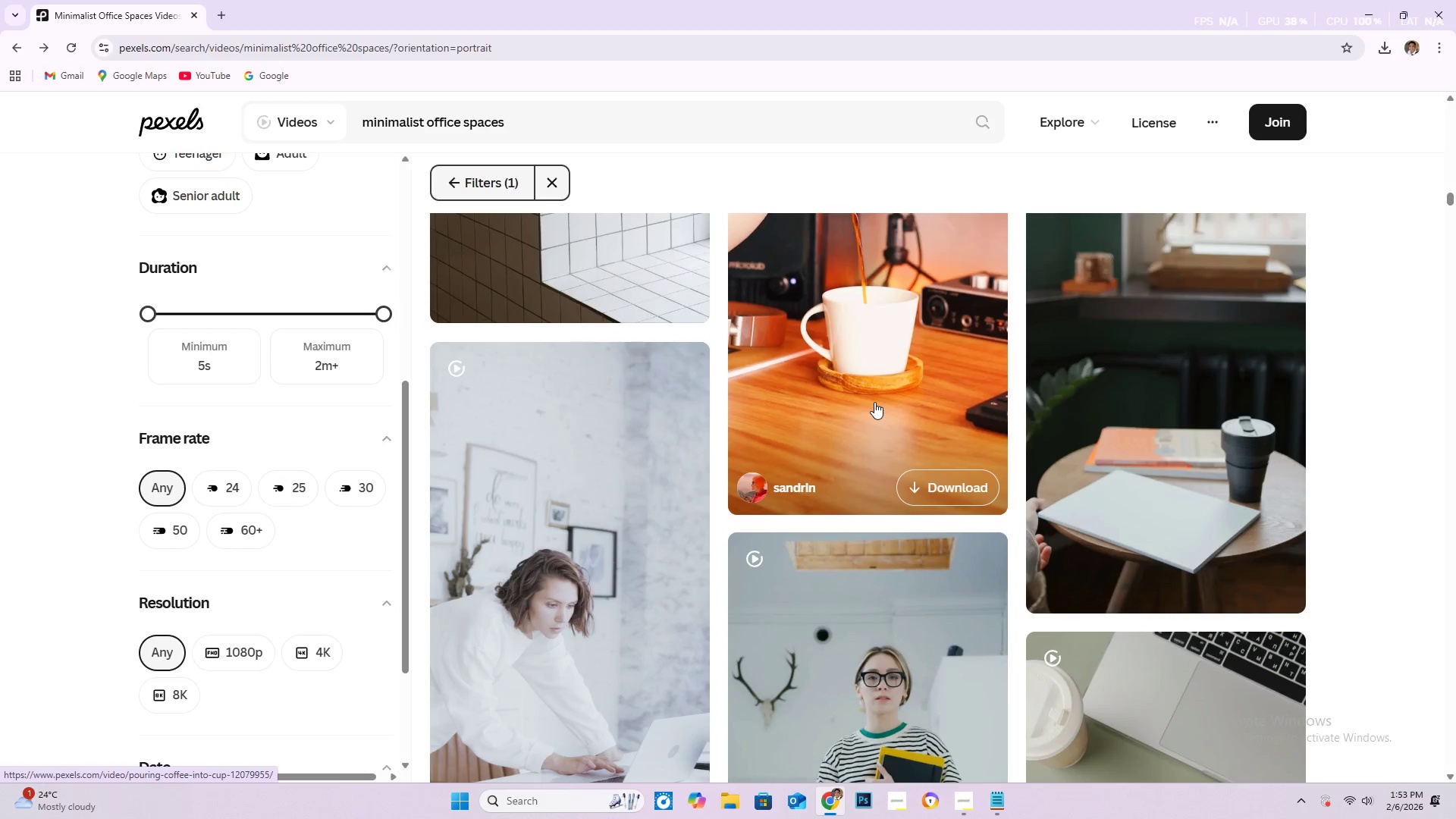 
scroll: coordinate [863, 380], scroll_direction: down, amount: 19.0
 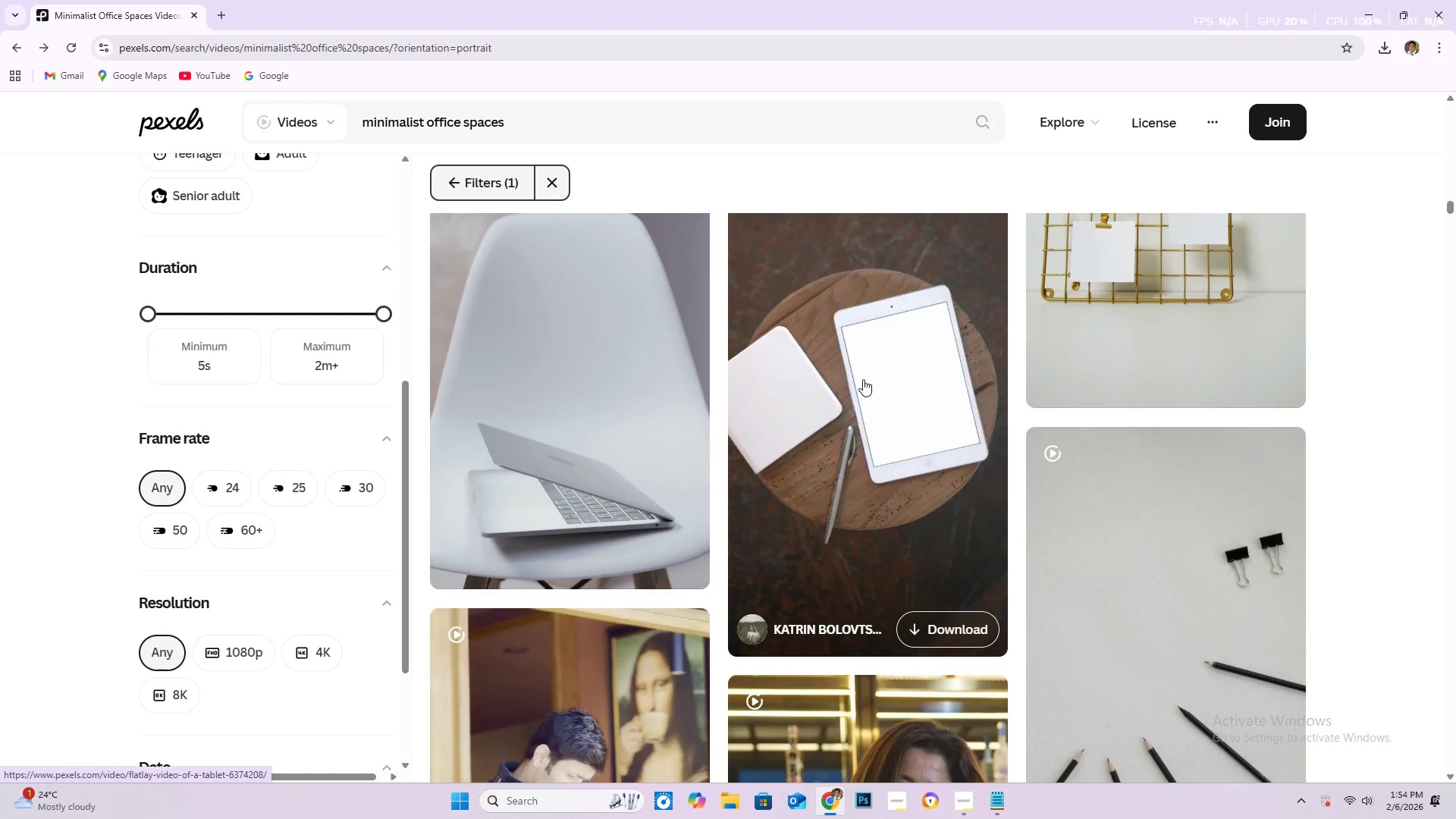 
scroll: coordinate [858, 390], scroll_direction: down, amount: 18.0
 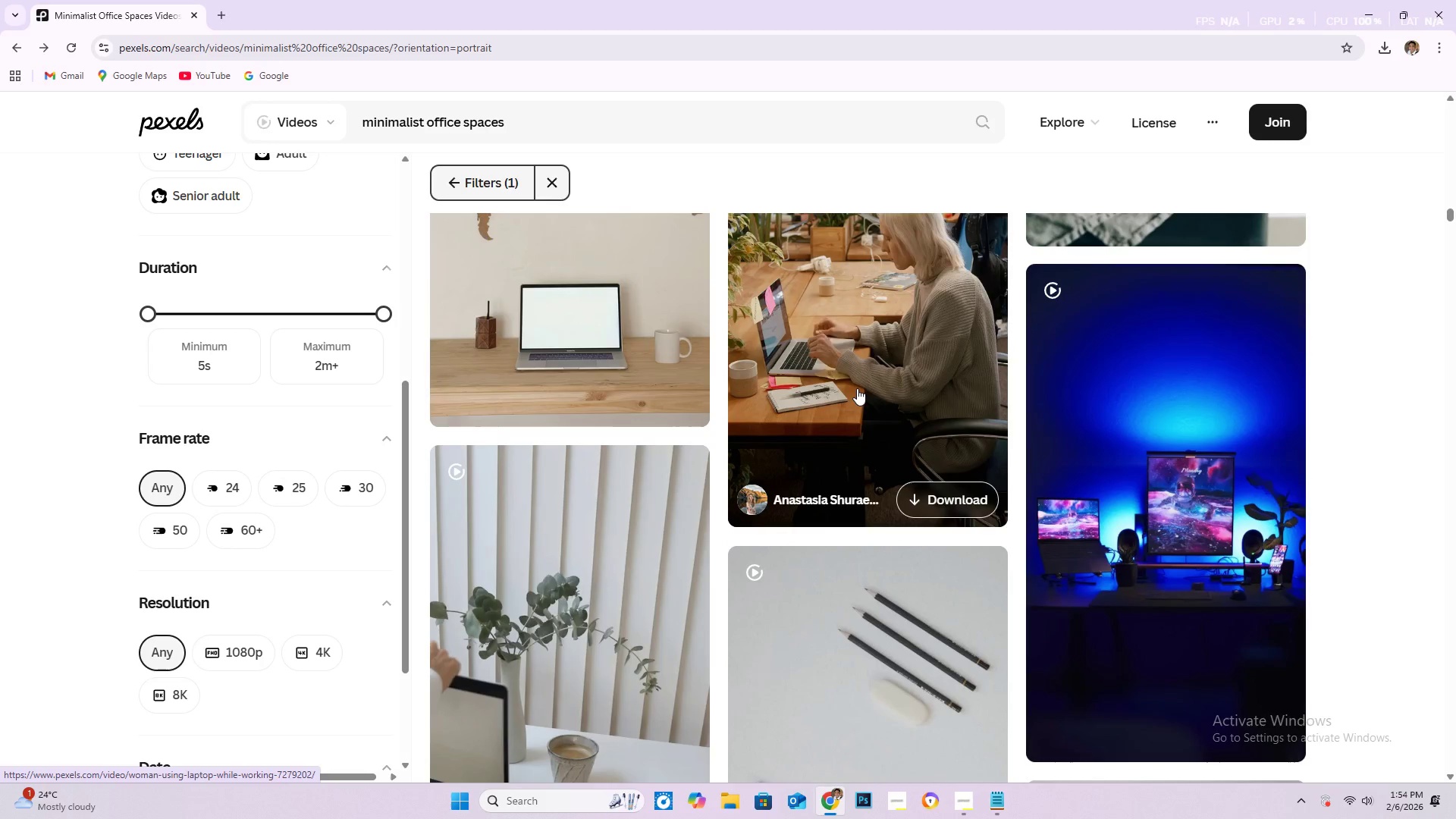 
scroll: coordinate [857, 387], scroll_direction: down, amount: 14.0
 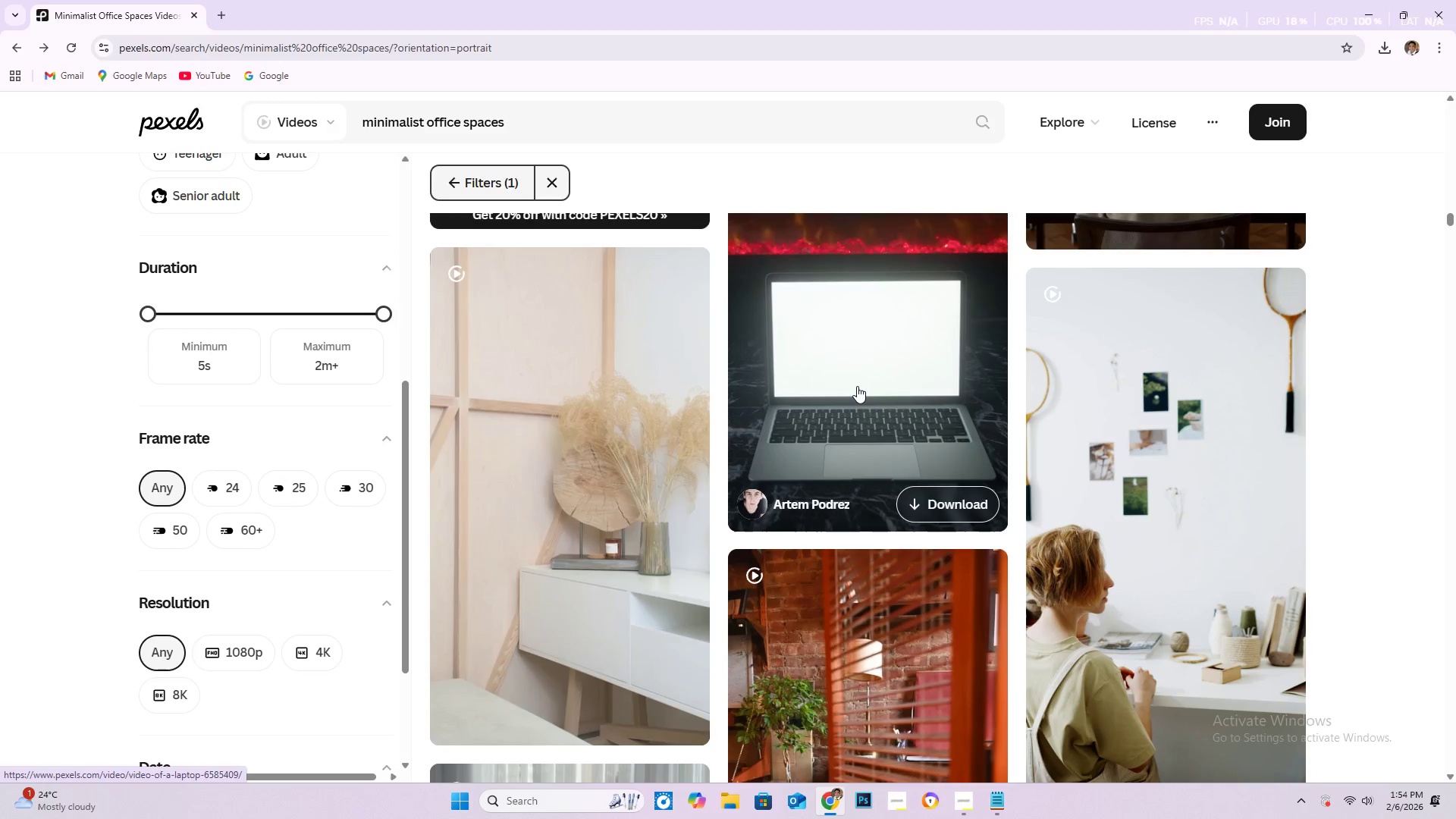 
wait(5.49)
 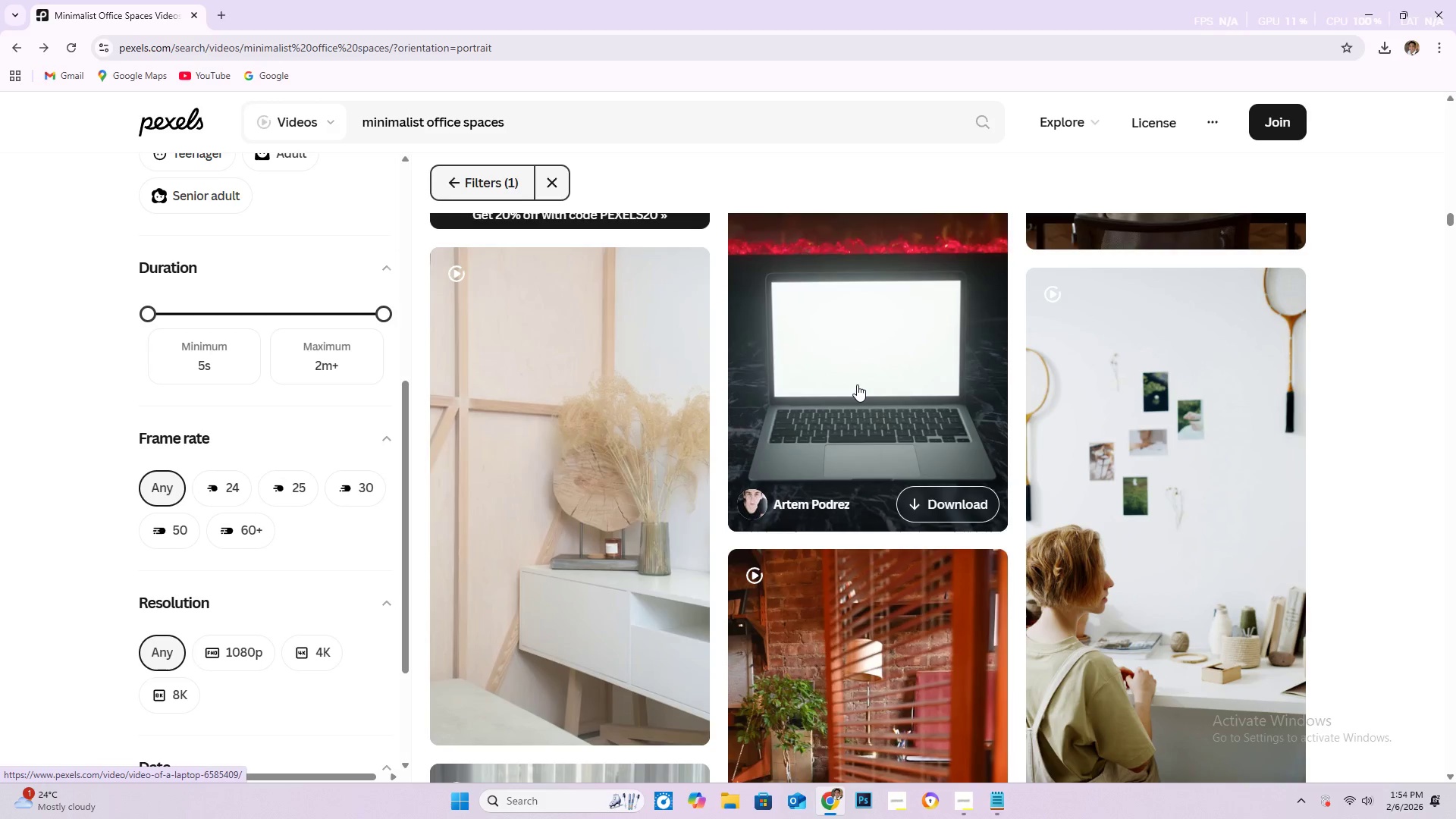 
scroll: coordinate [789, 362], scroll_direction: down, amount: 19.0
 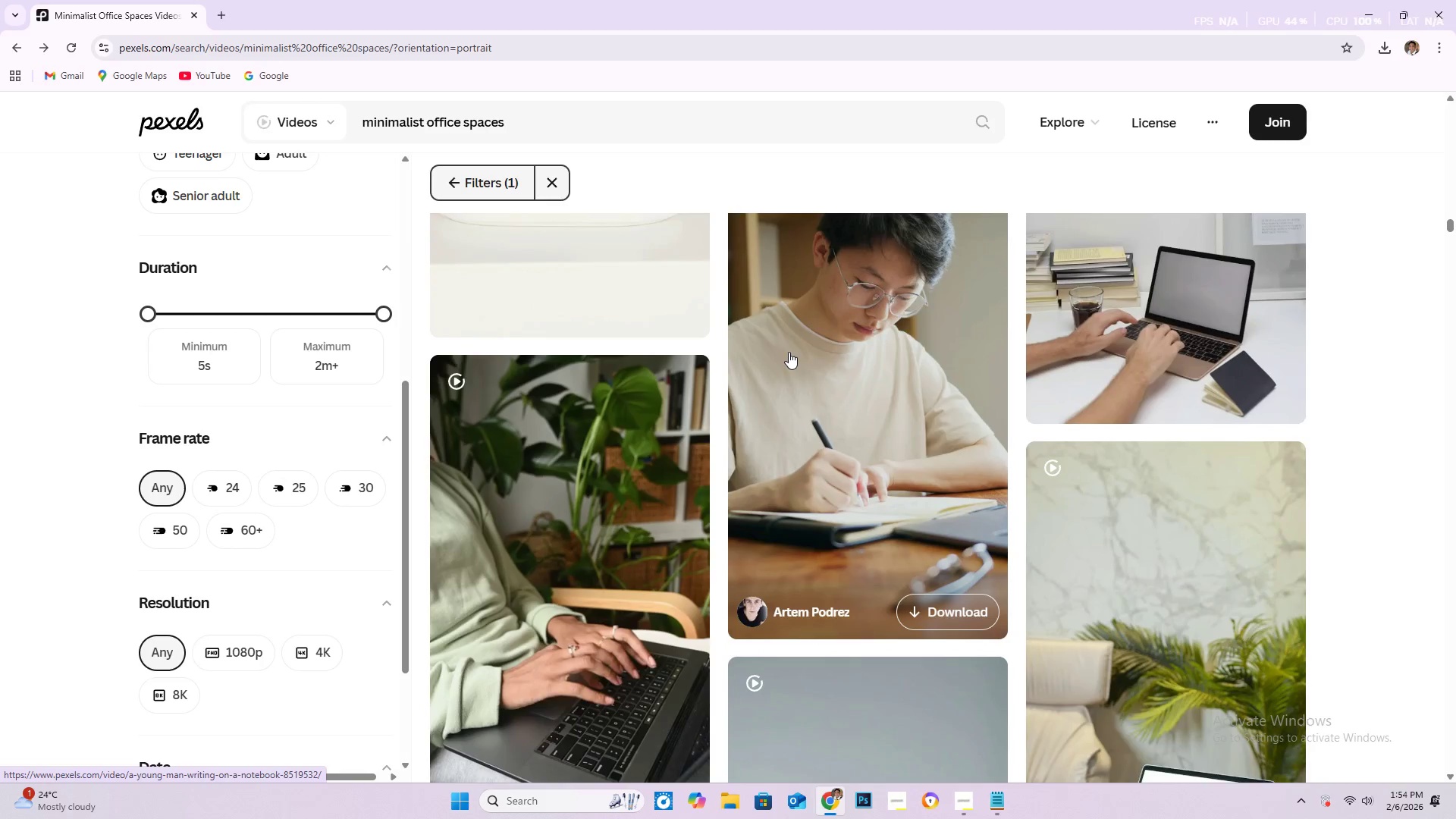 
scroll: coordinate [774, 347], scroll_direction: down, amount: 36.0
 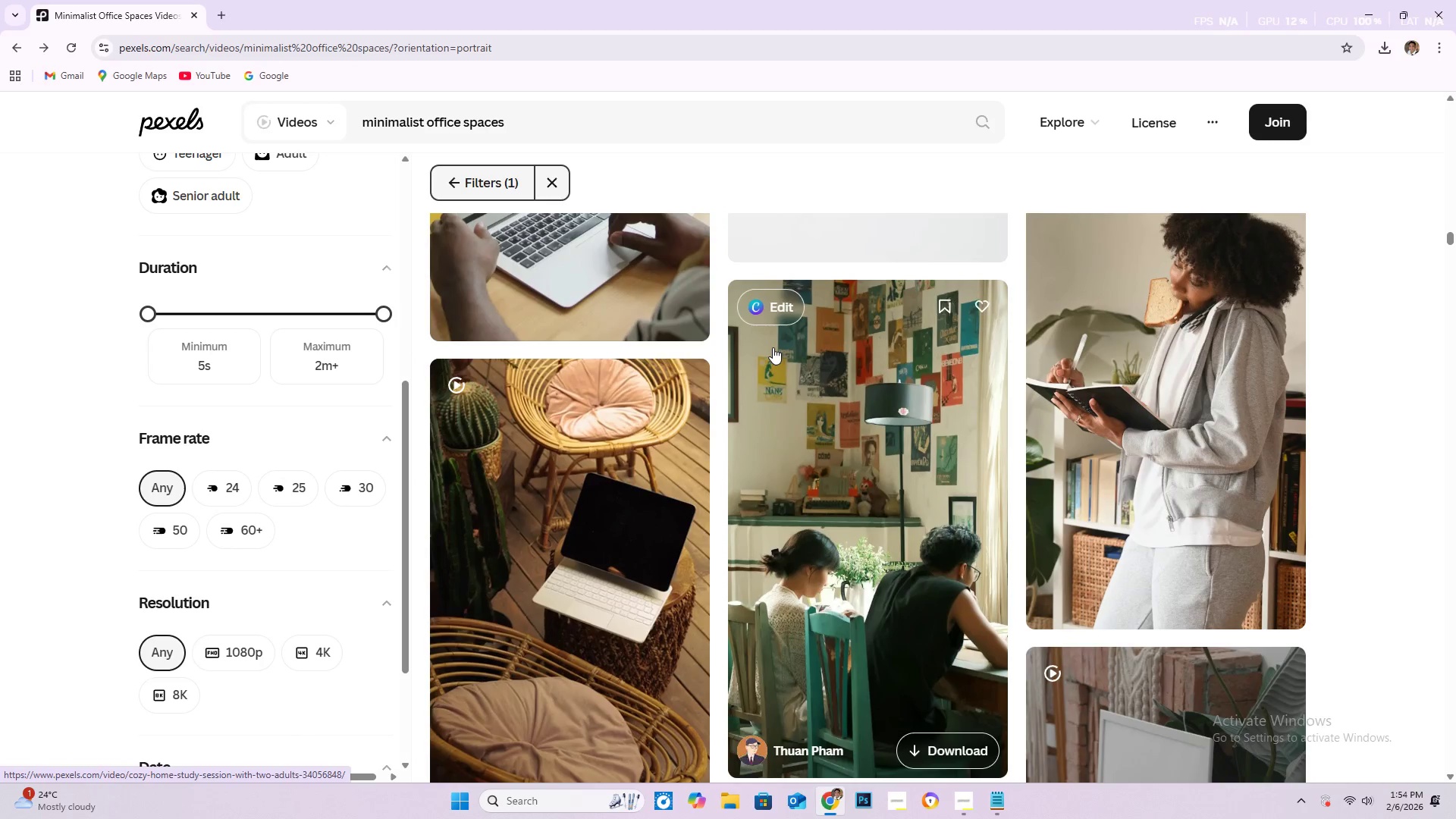 
scroll: coordinate [770, 346], scroll_direction: down, amount: 21.0
 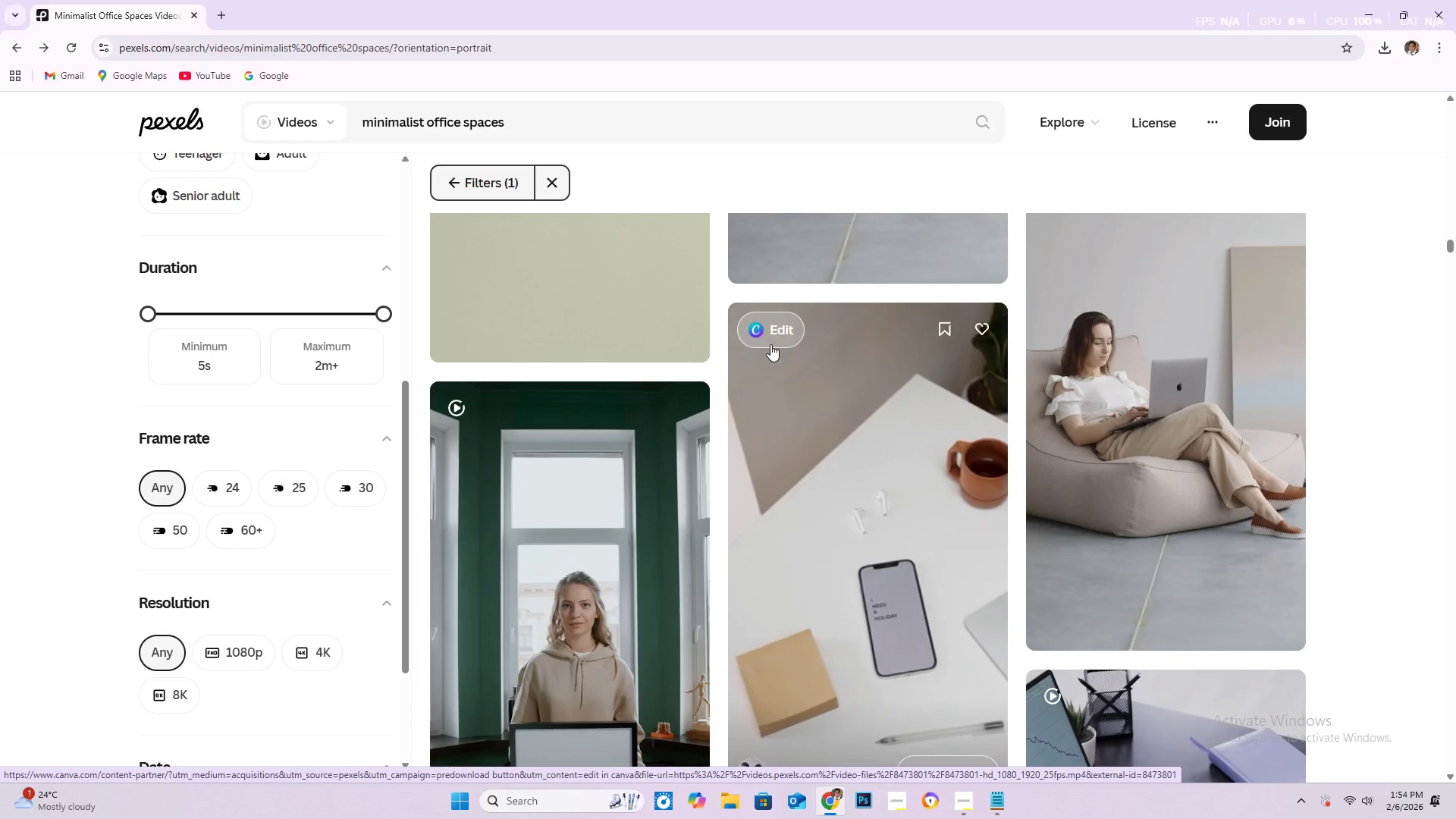 
scroll: coordinate [757, 349], scroll_direction: down, amount: 25.0
 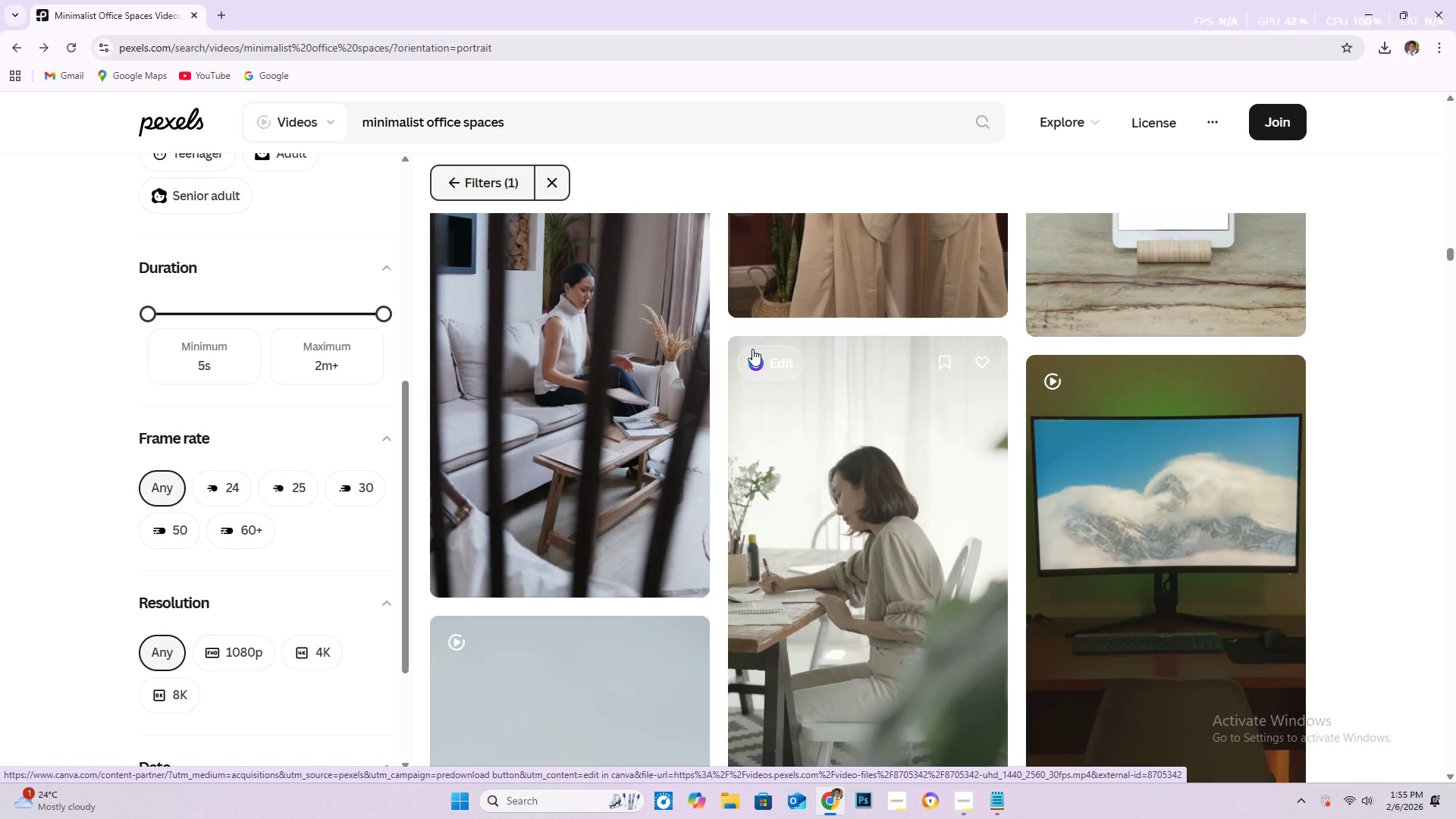 
scroll: coordinate [703, 311], scroll_direction: down, amount: 20.0
 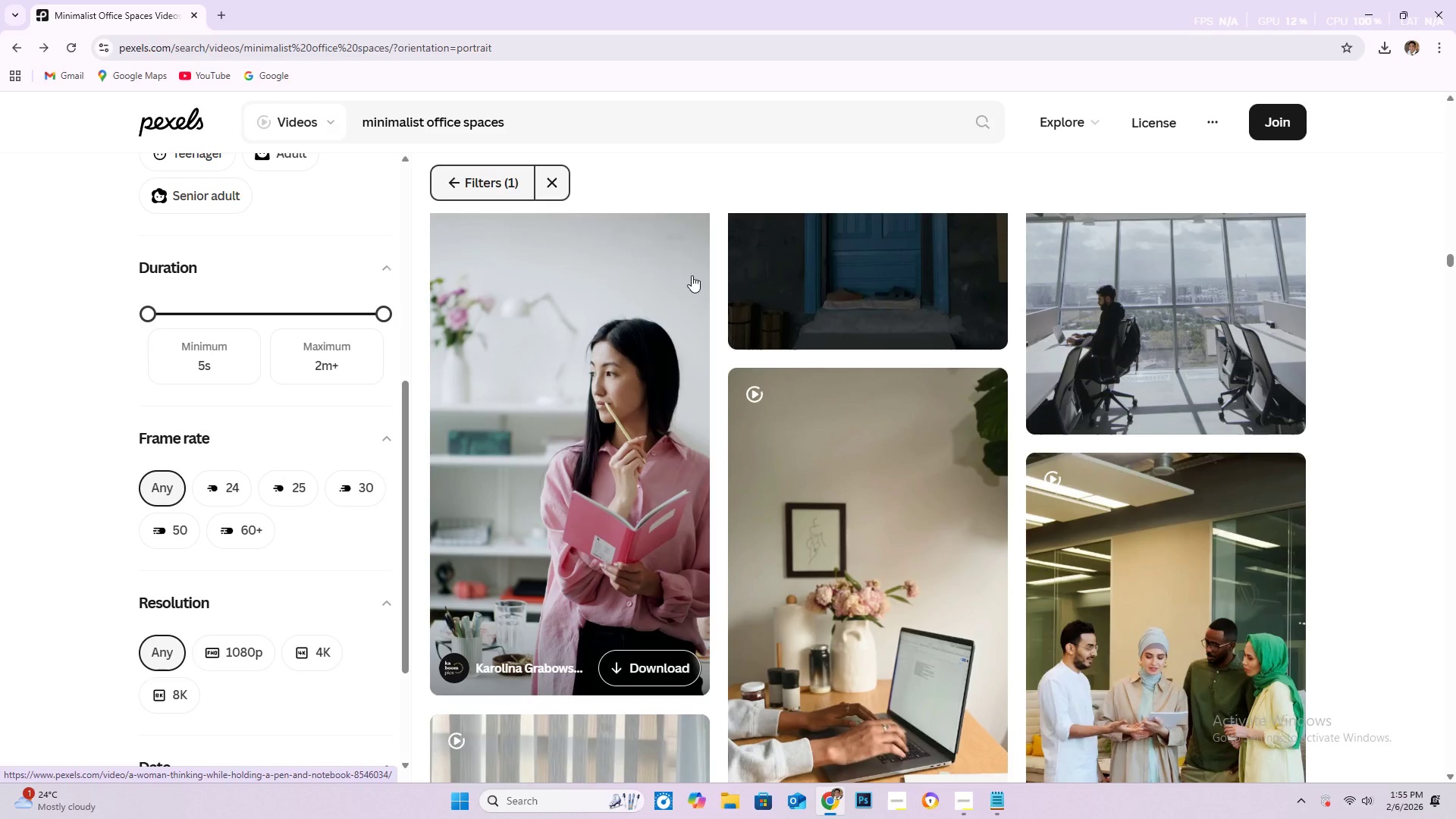 
wait(6.99)
 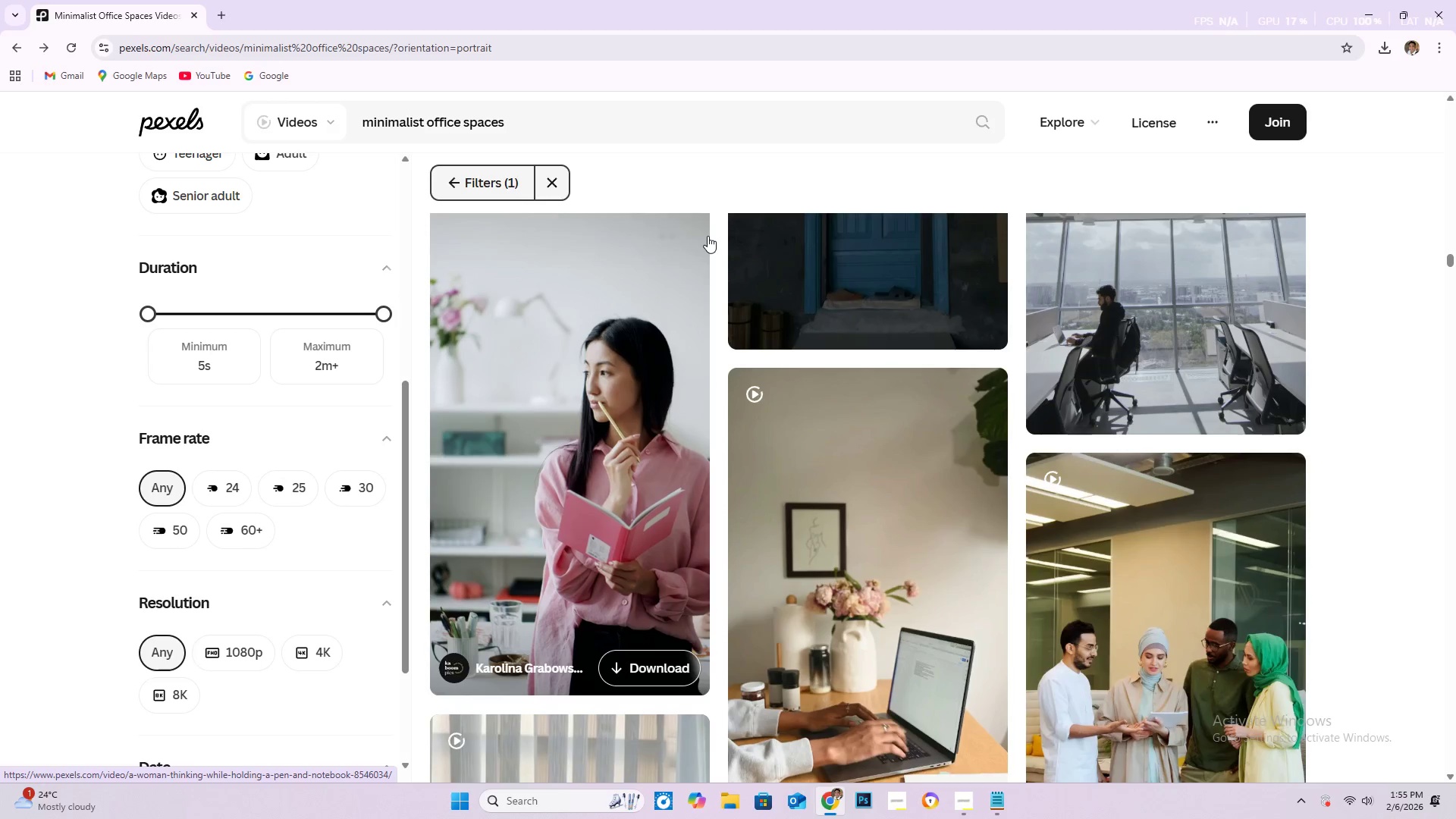 
scroll: coordinate [659, 300], scroll_direction: down, amount: 37.0
 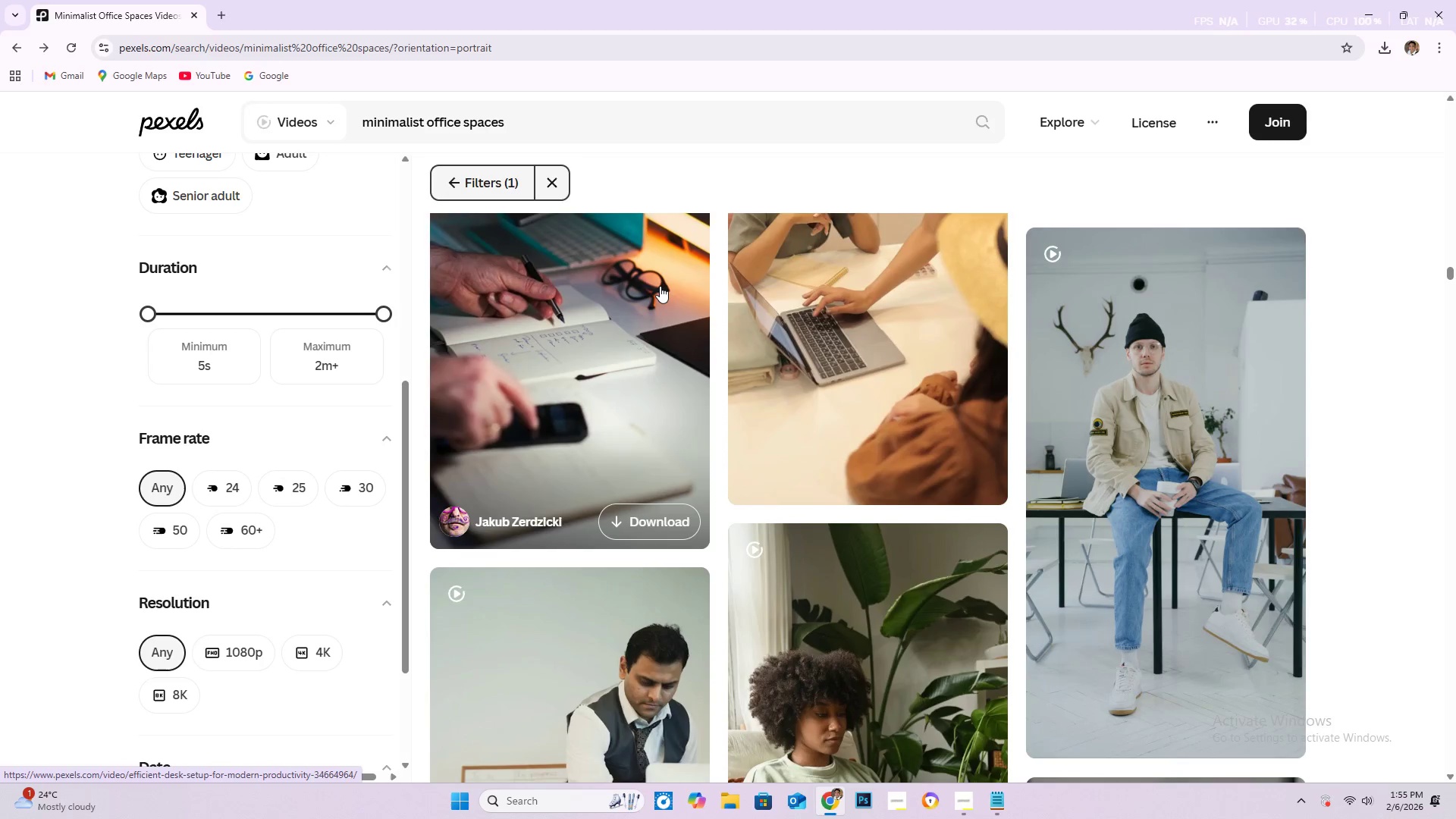 
scroll: coordinate [660, 286], scroll_direction: down, amount: 5.0
 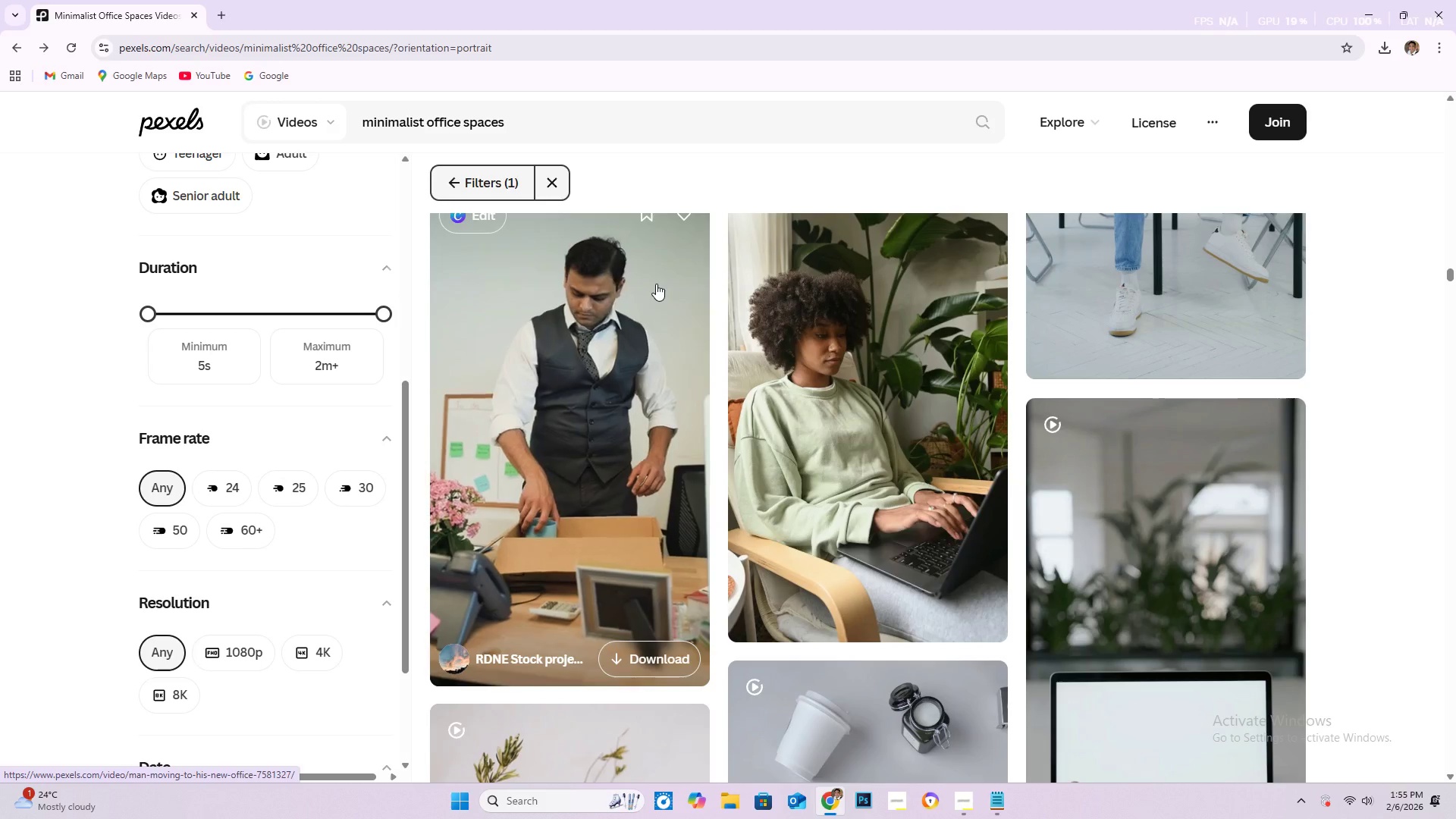 
wait(12.73)
 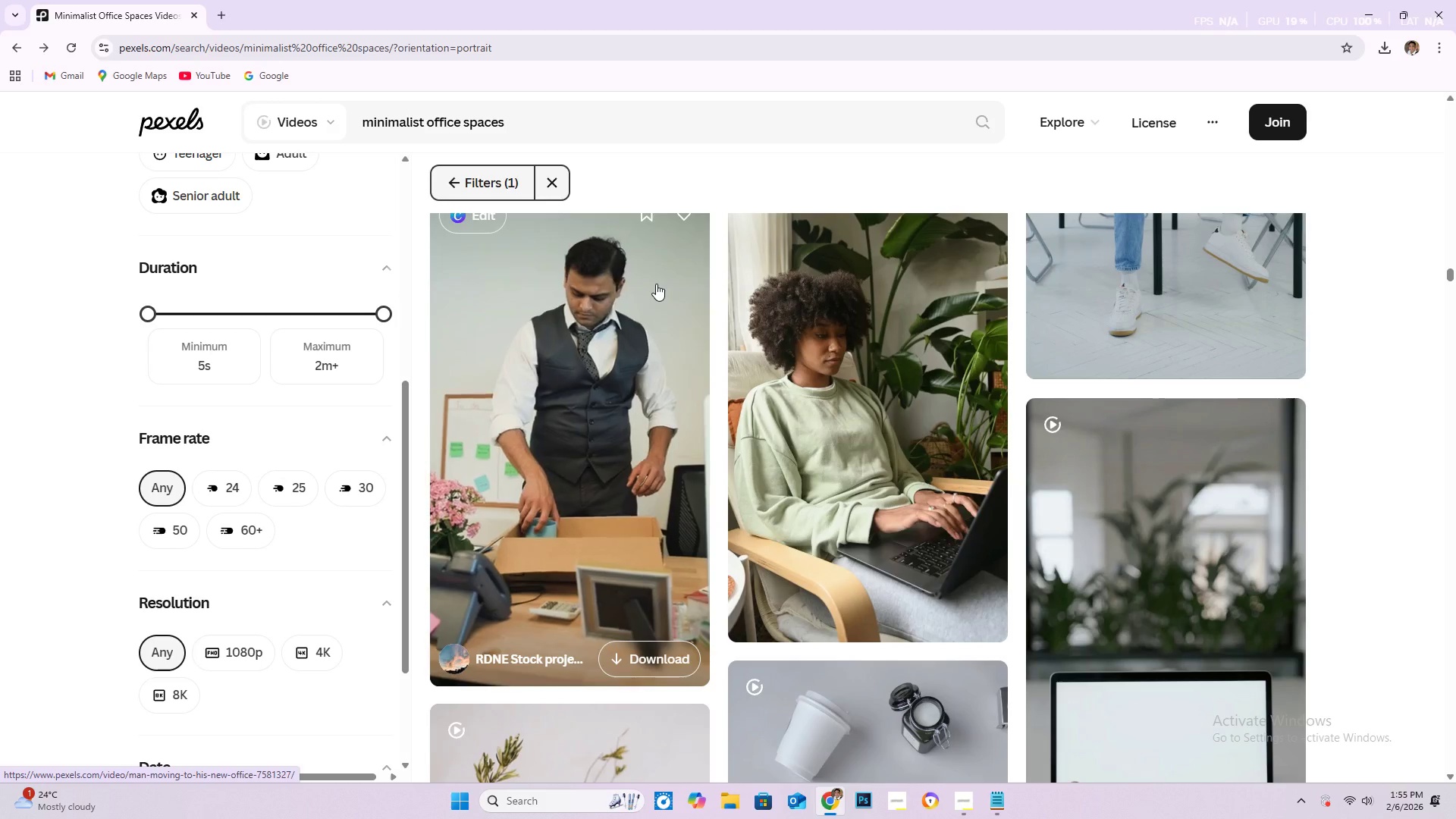 
scroll: coordinate [629, 348], scroll_direction: down, amount: 16.0
 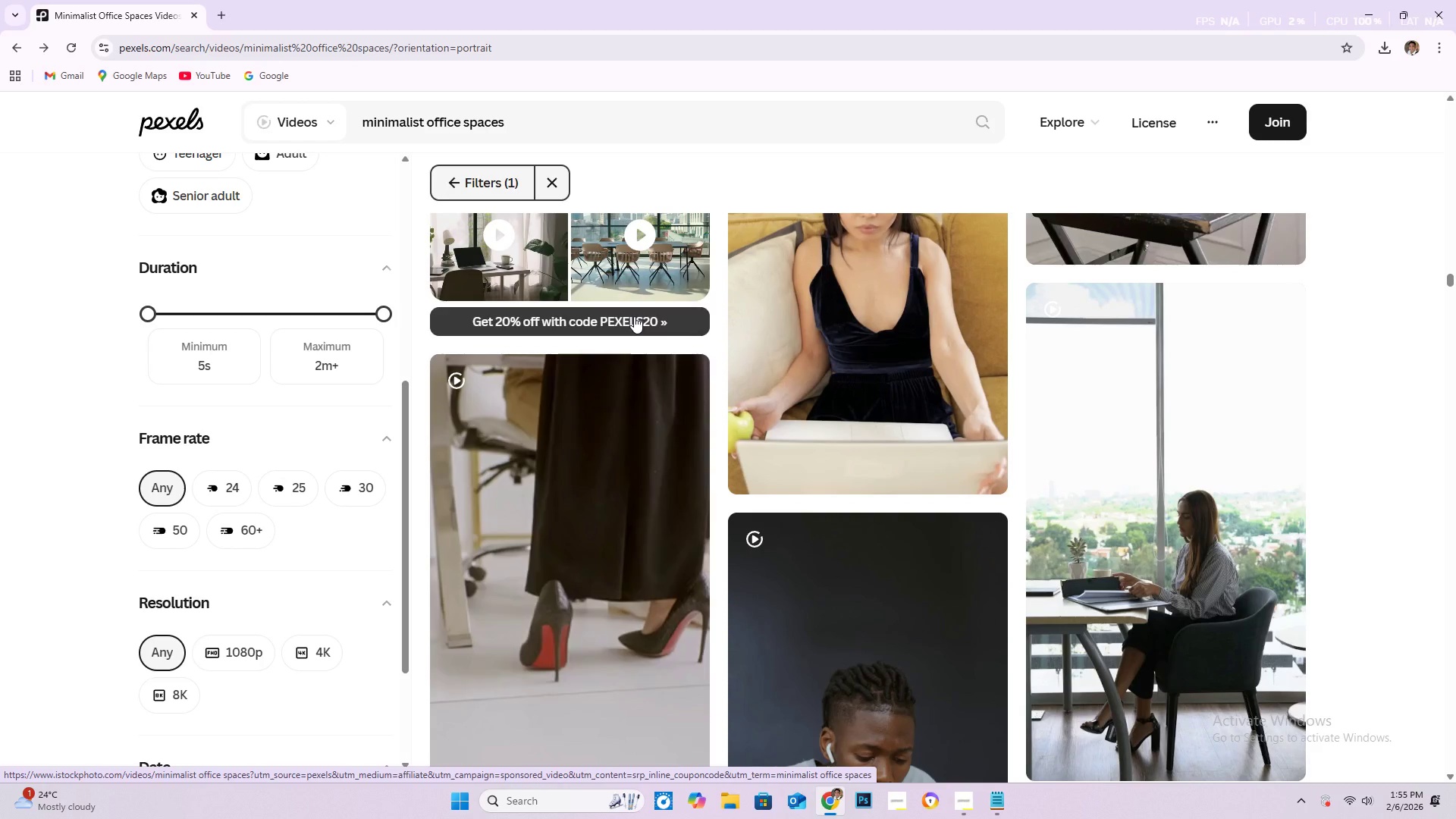 
wait(5.16)
 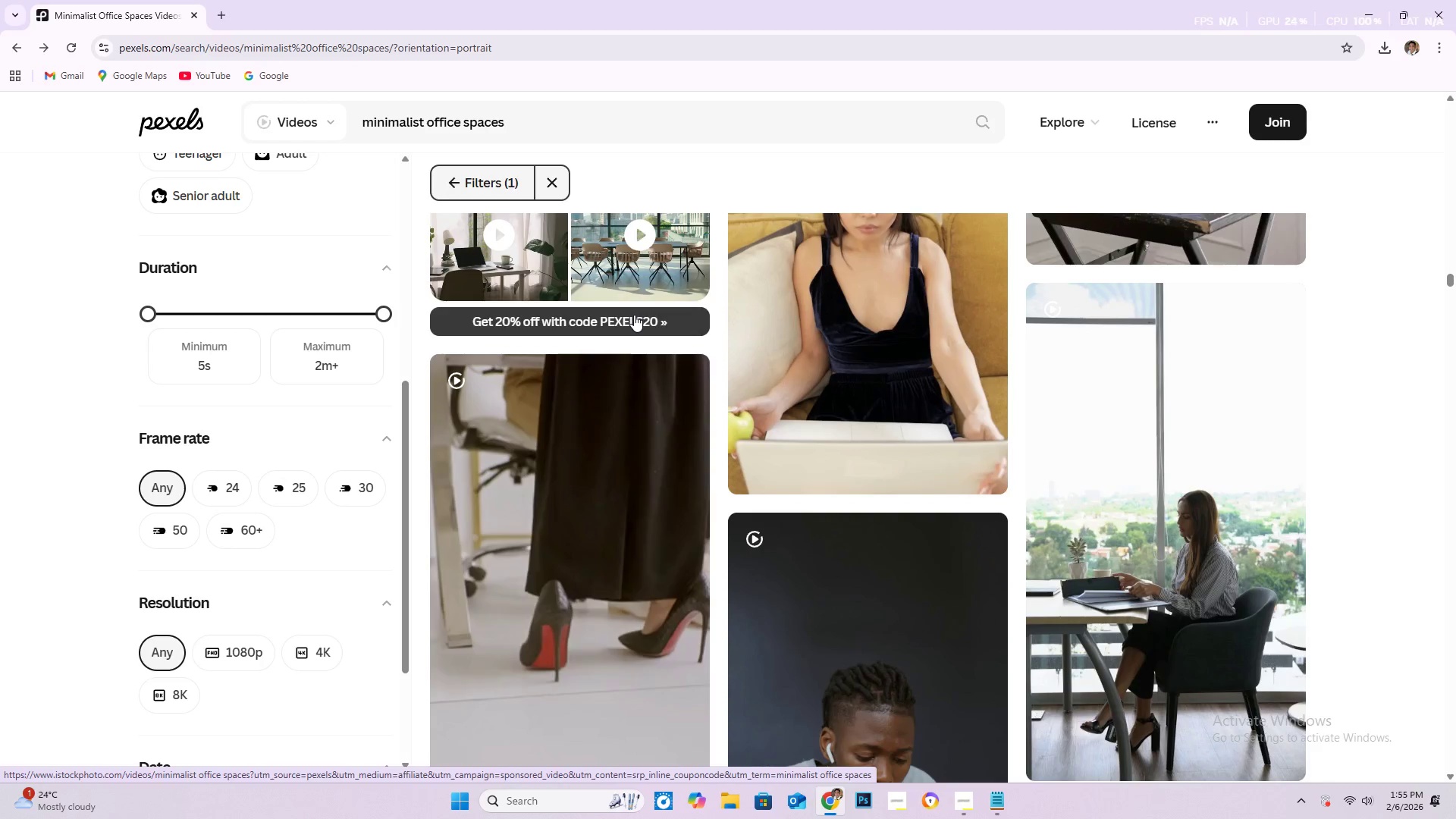 
scroll: coordinate [640, 297], scroll_direction: down, amount: 15.0
 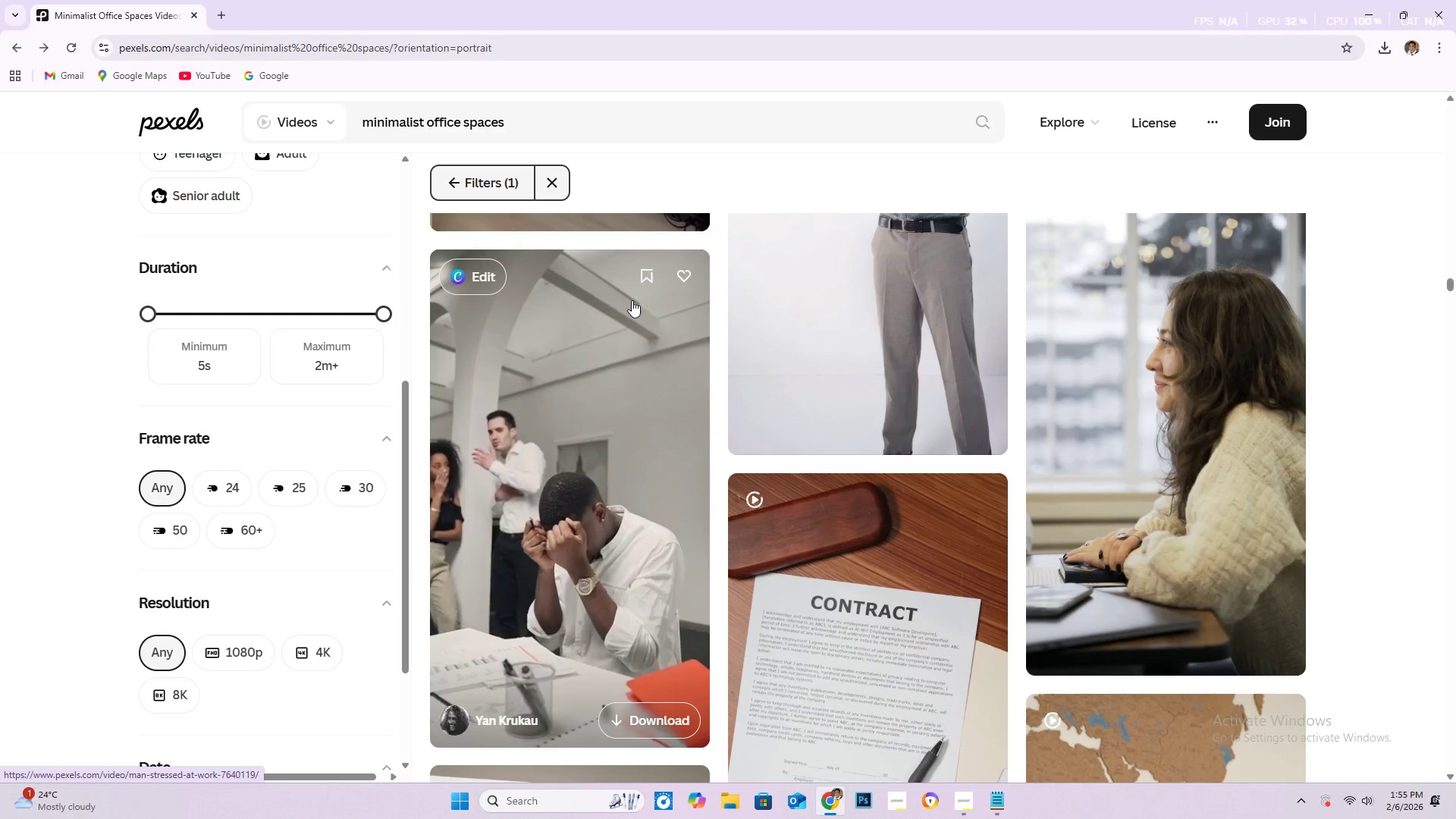 
scroll: coordinate [591, 423], scroll_direction: down, amount: 17.0
 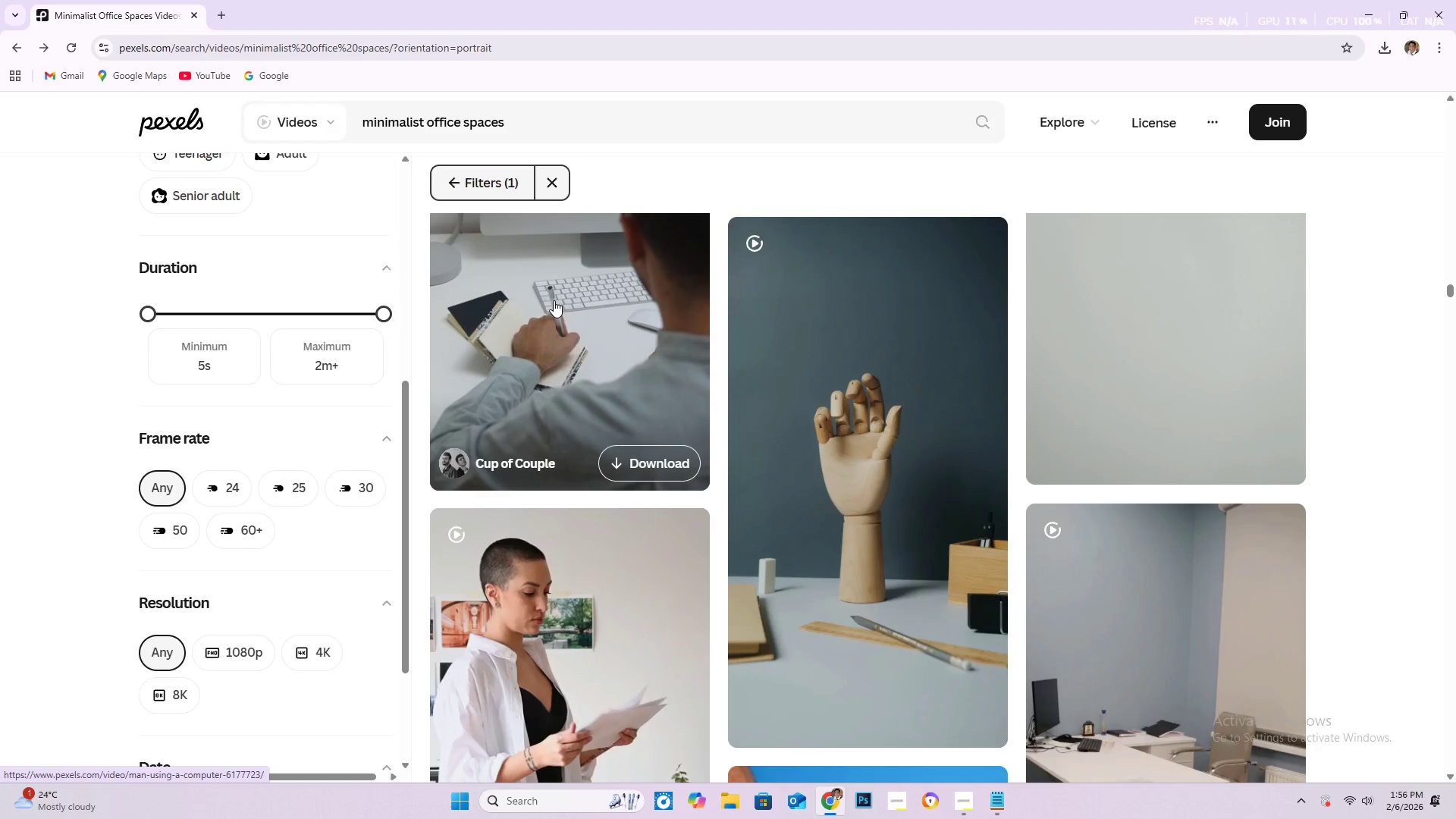 
wait(18.99)
 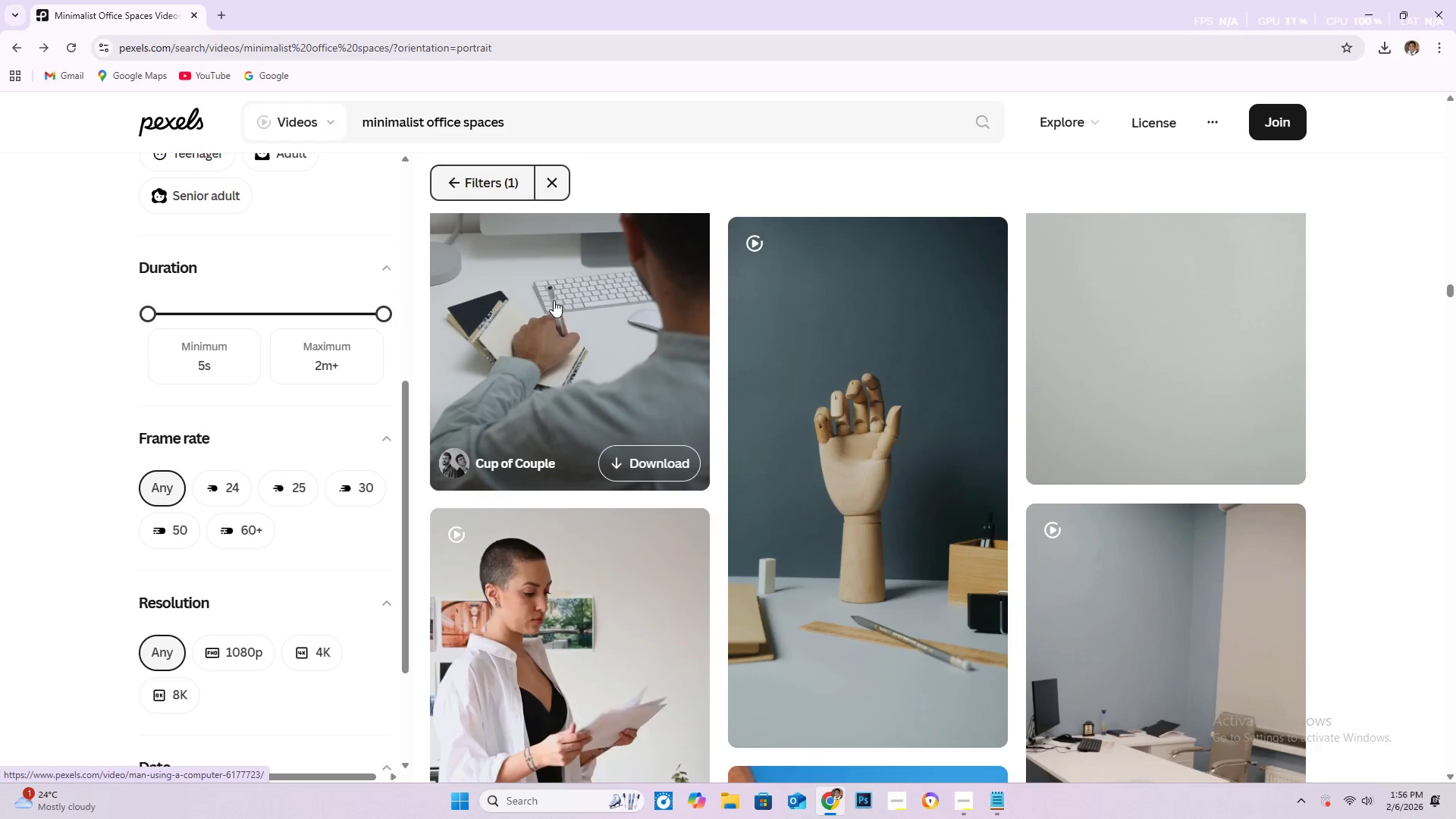 
scroll: coordinate [479, 323], scroll_direction: down, amount: 11.0
 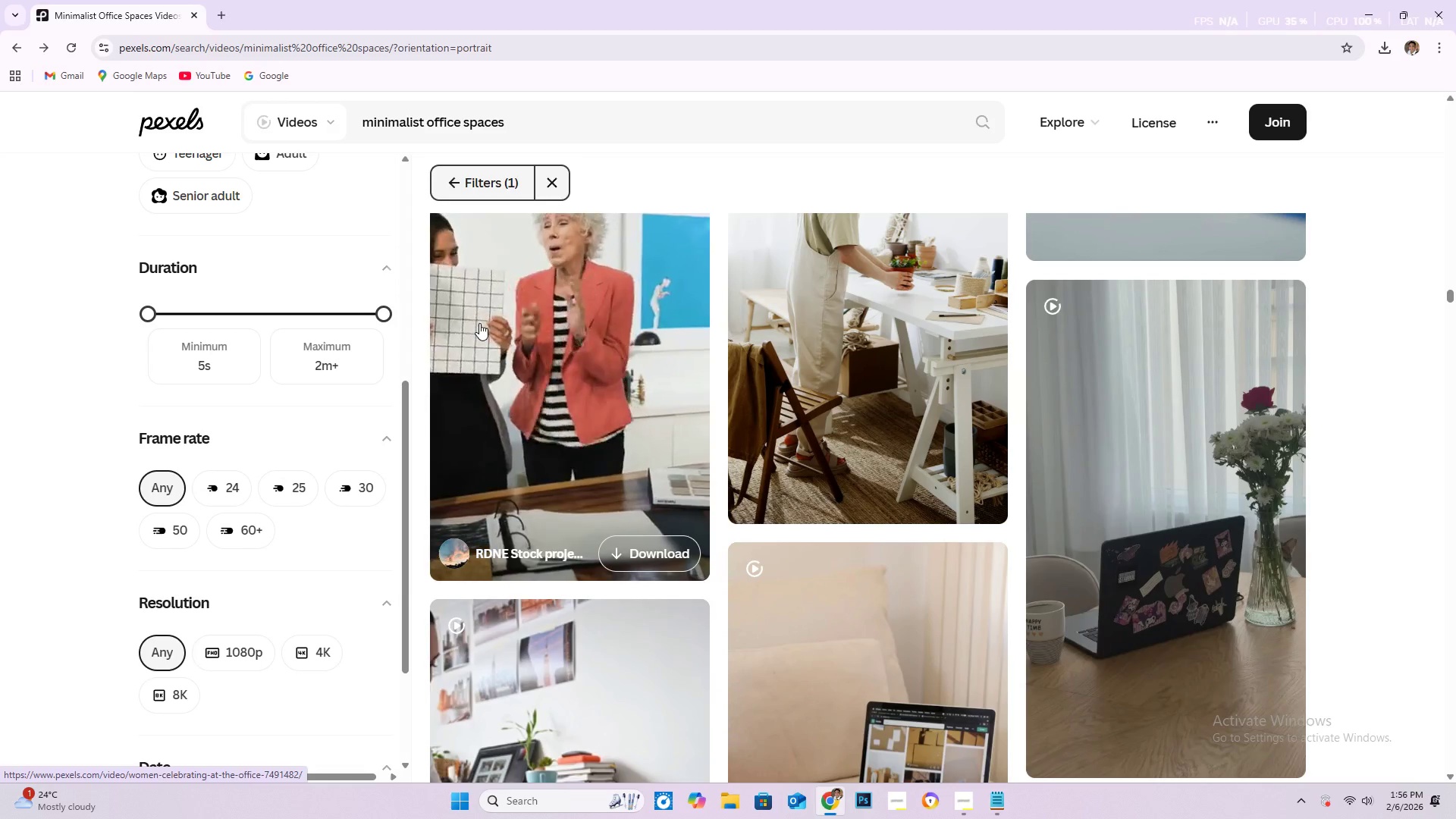 
scroll: coordinate [475, 325], scroll_direction: down, amount: 17.0
 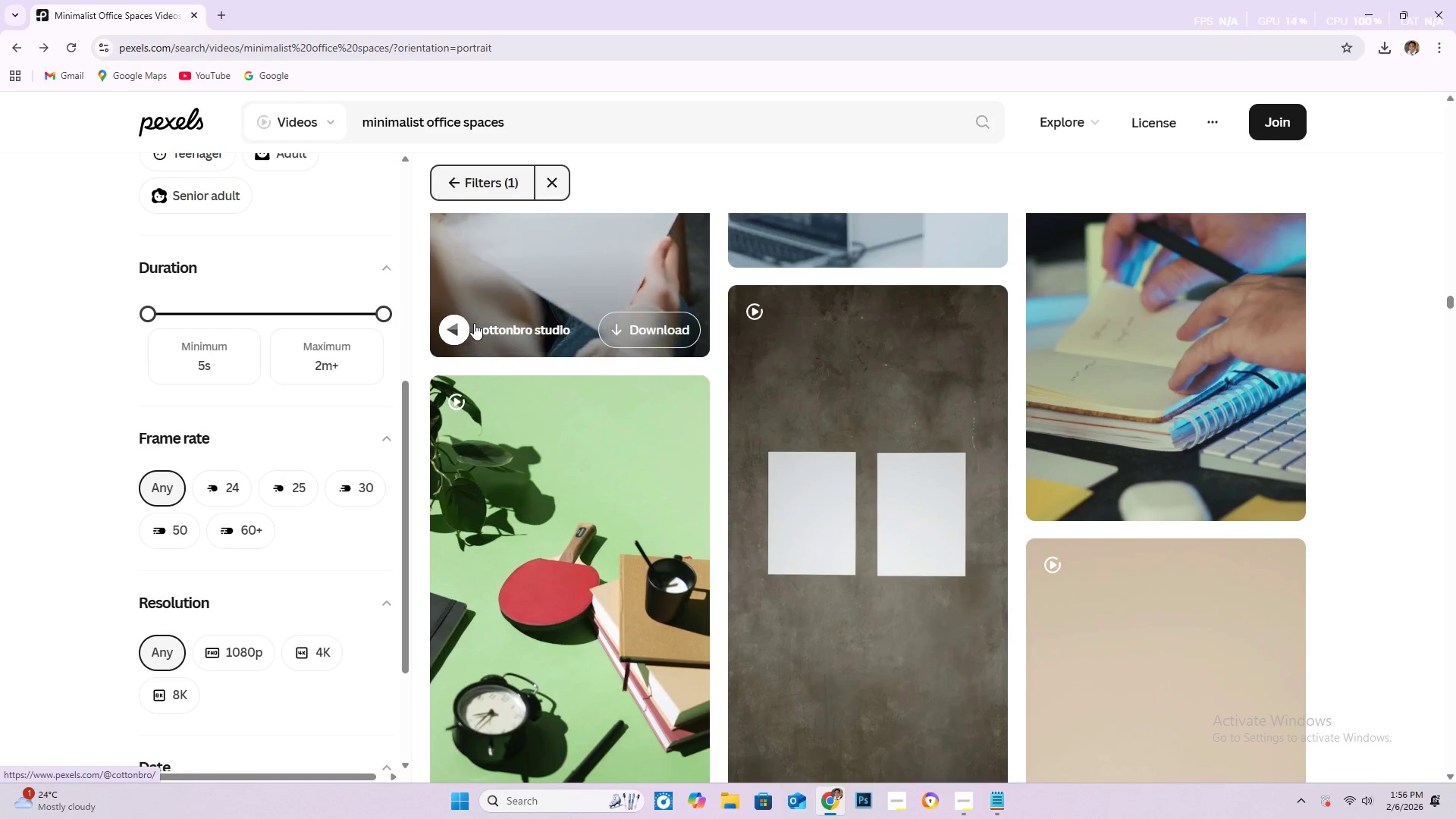 
scroll: coordinate [474, 324], scroll_direction: down, amount: 14.0
 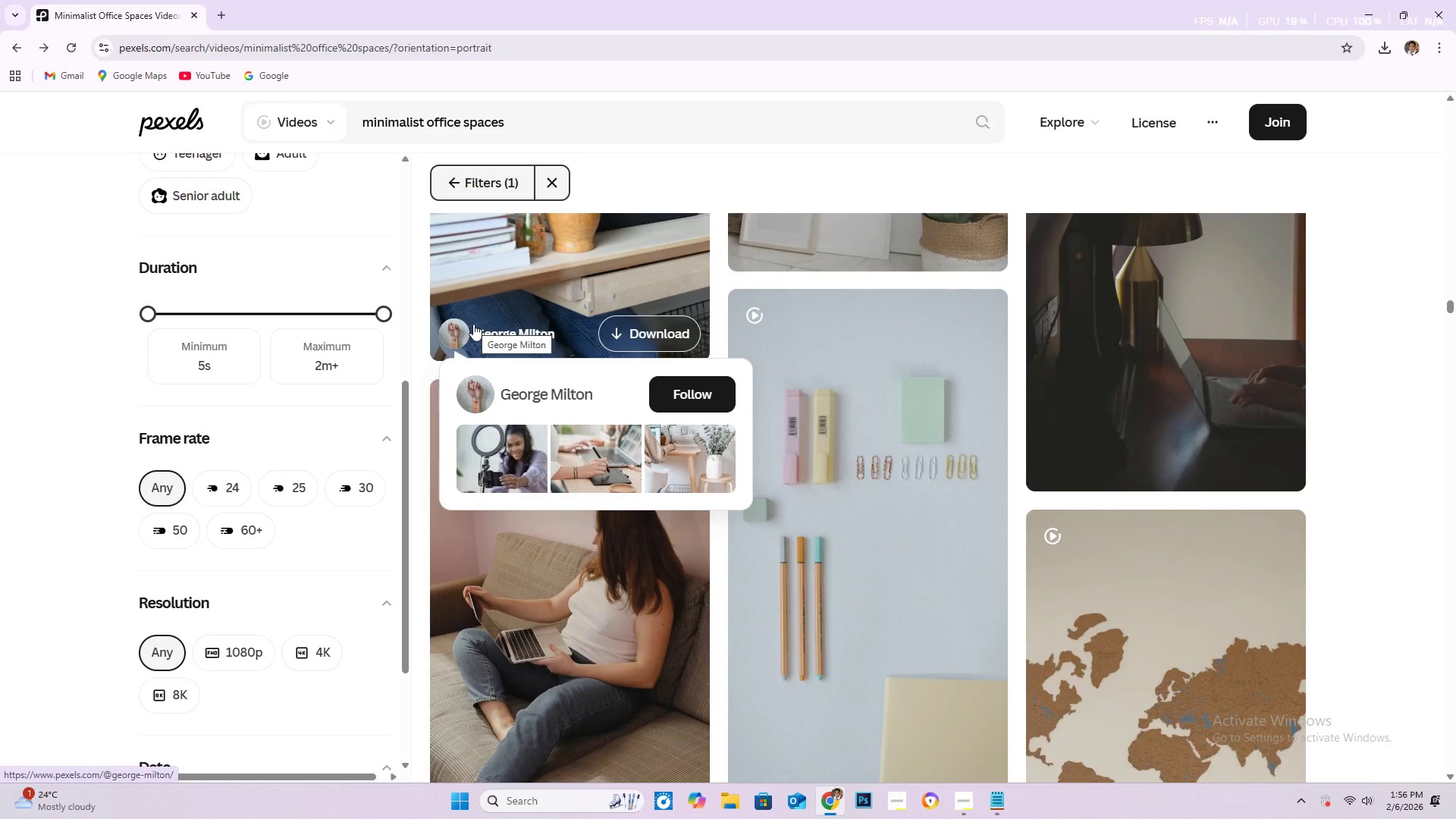 
wait(5.29)
 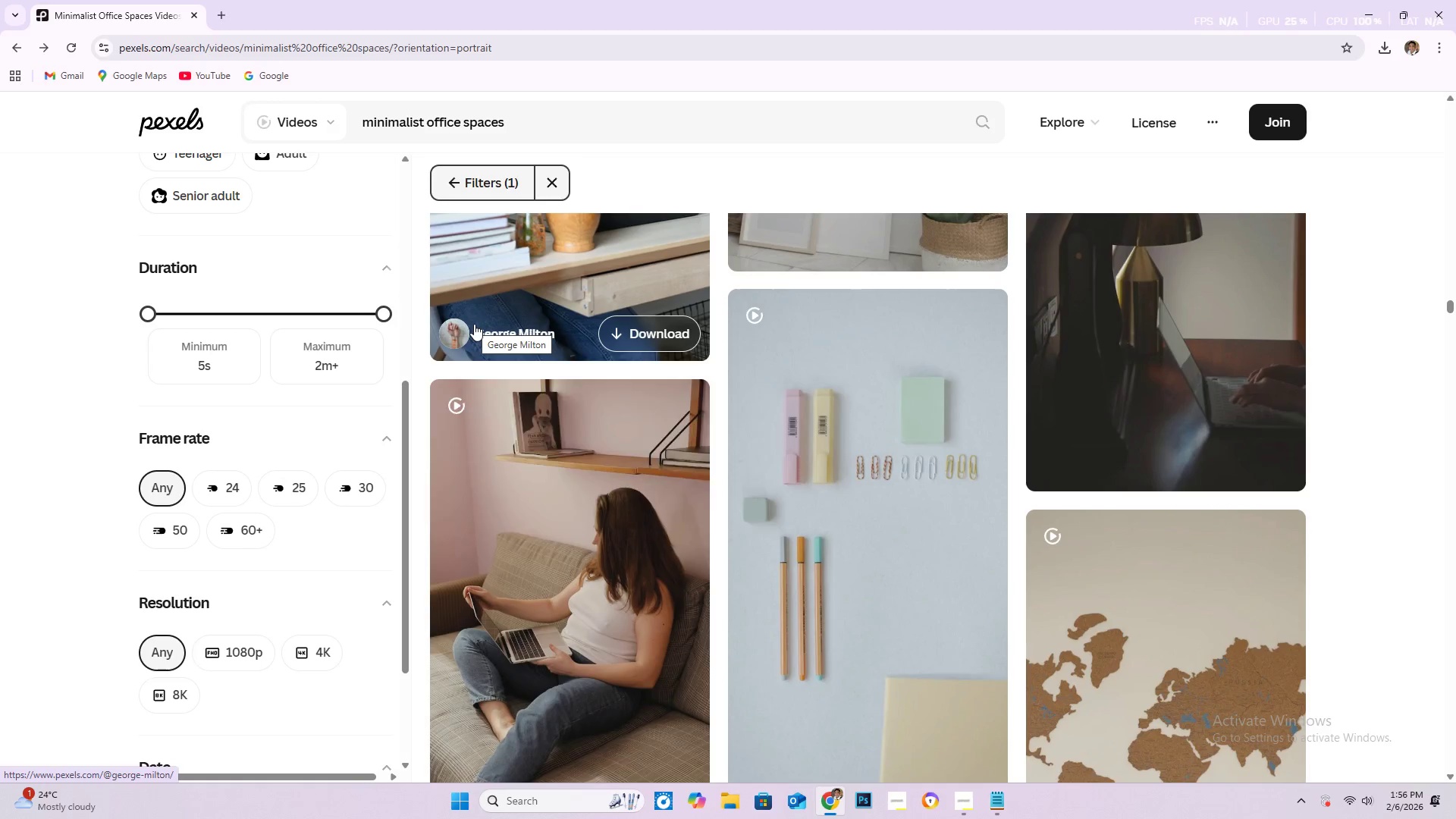 
scroll: coordinate [572, 301], scroll_direction: down, amount: 20.0
 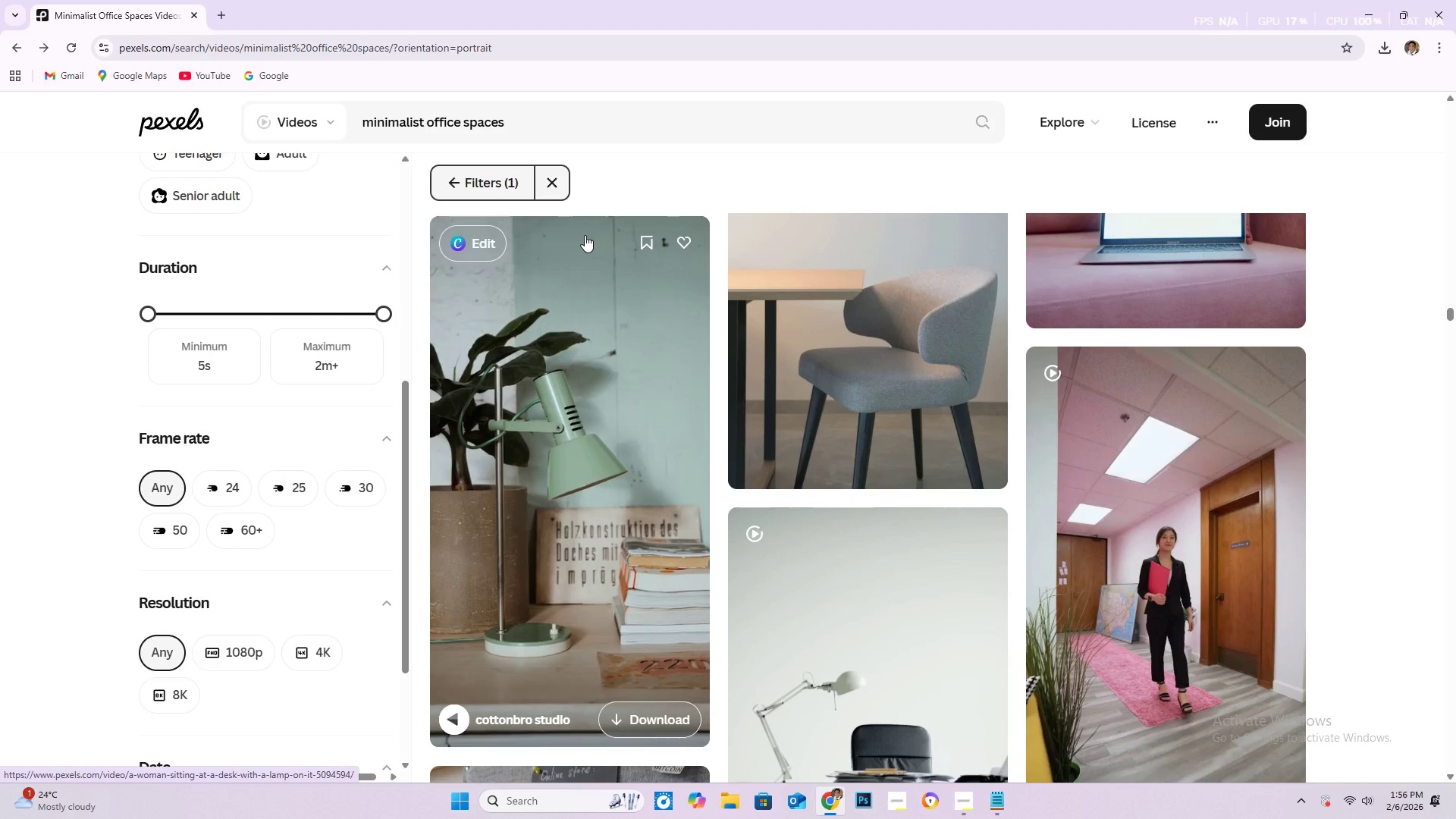 
wait(7.79)
 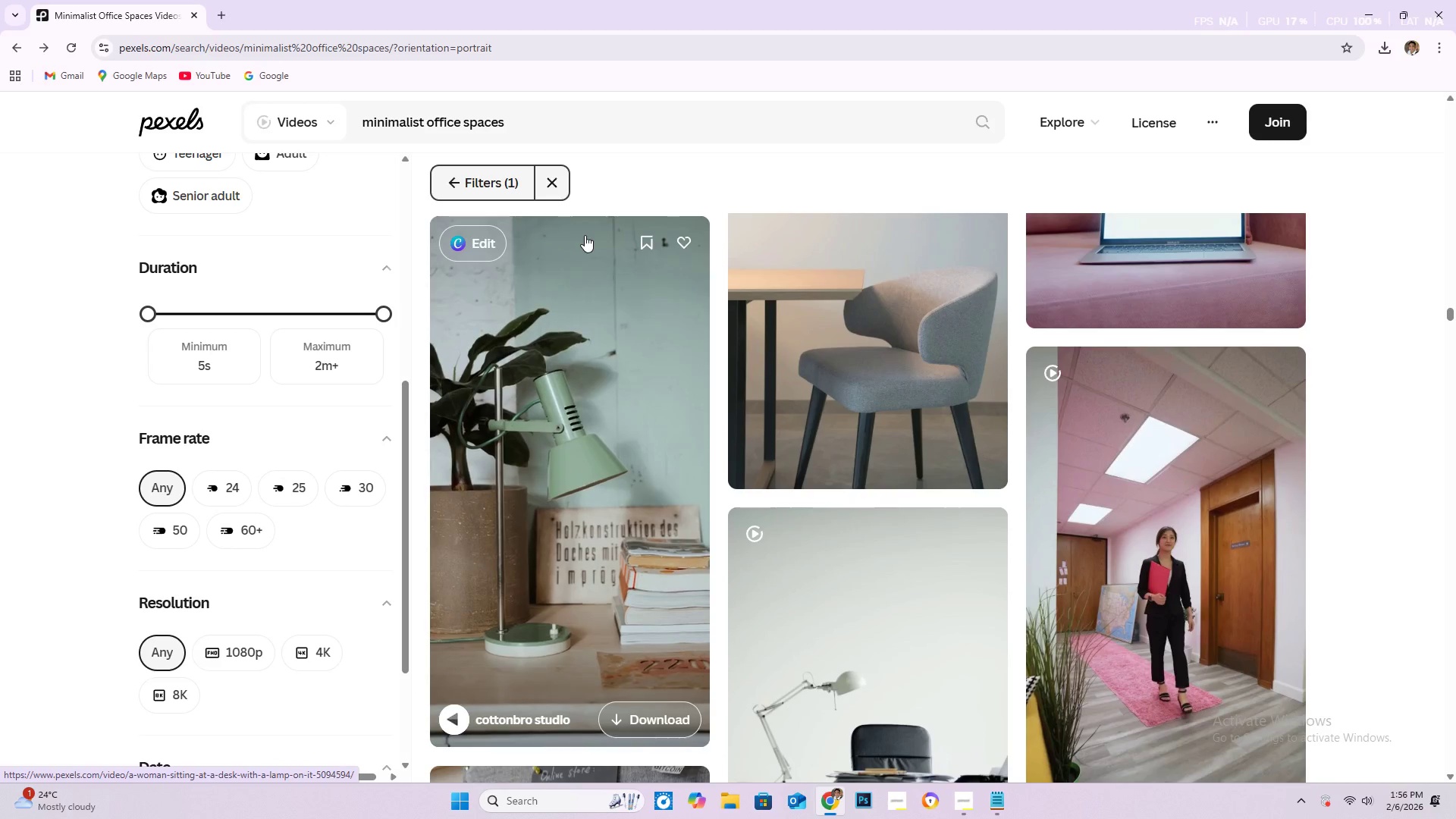 
scroll: coordinate [581, 218], scroll_direction: down, amount: 3.0
 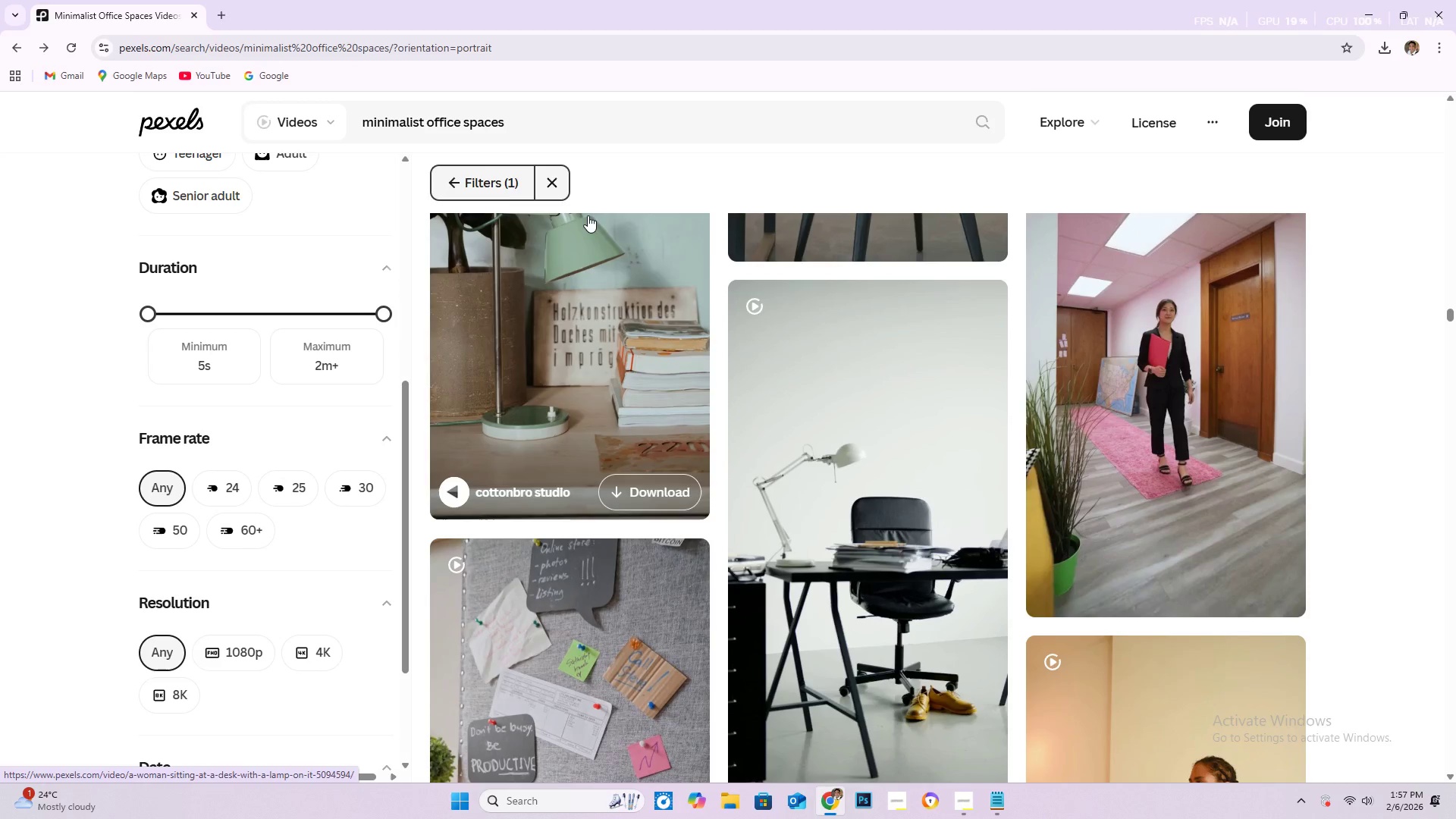 
wait(5.97)
 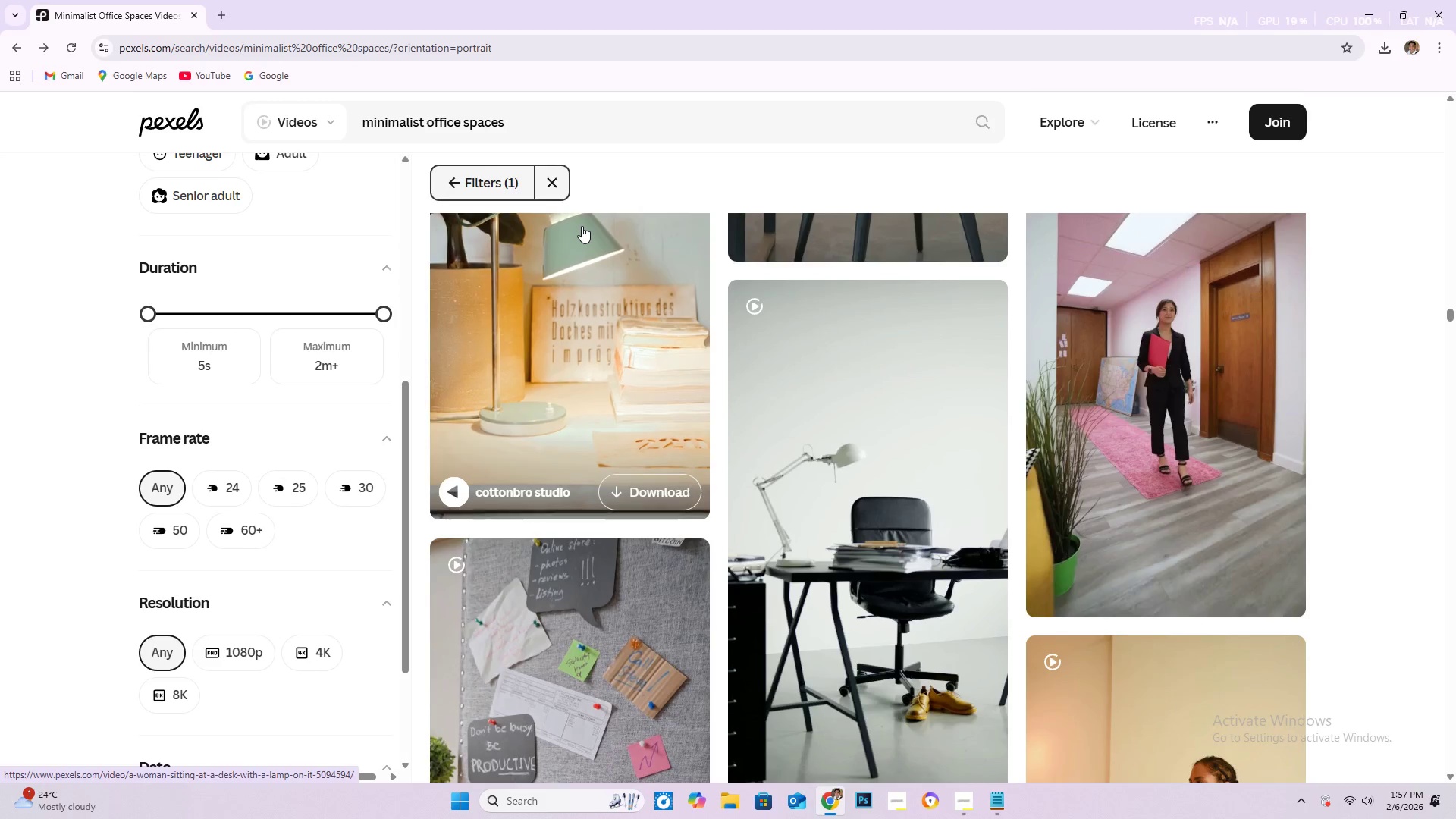 
scroll: coordinate [602, 252], scroll_direction: down, amount: 20.0
 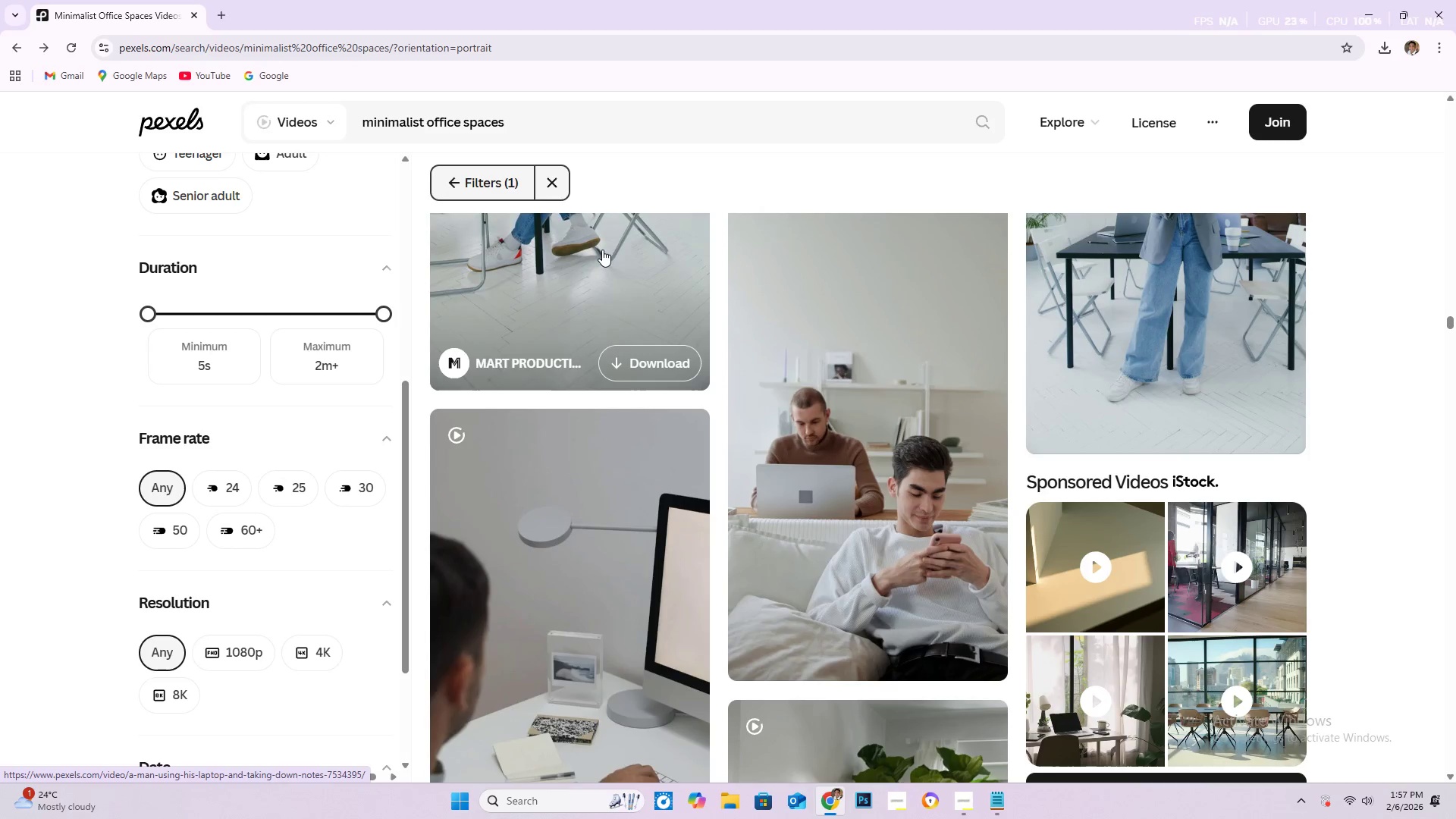 
scroll: coordinate [794, 457], scroll_direction: down, amount: 14.0
 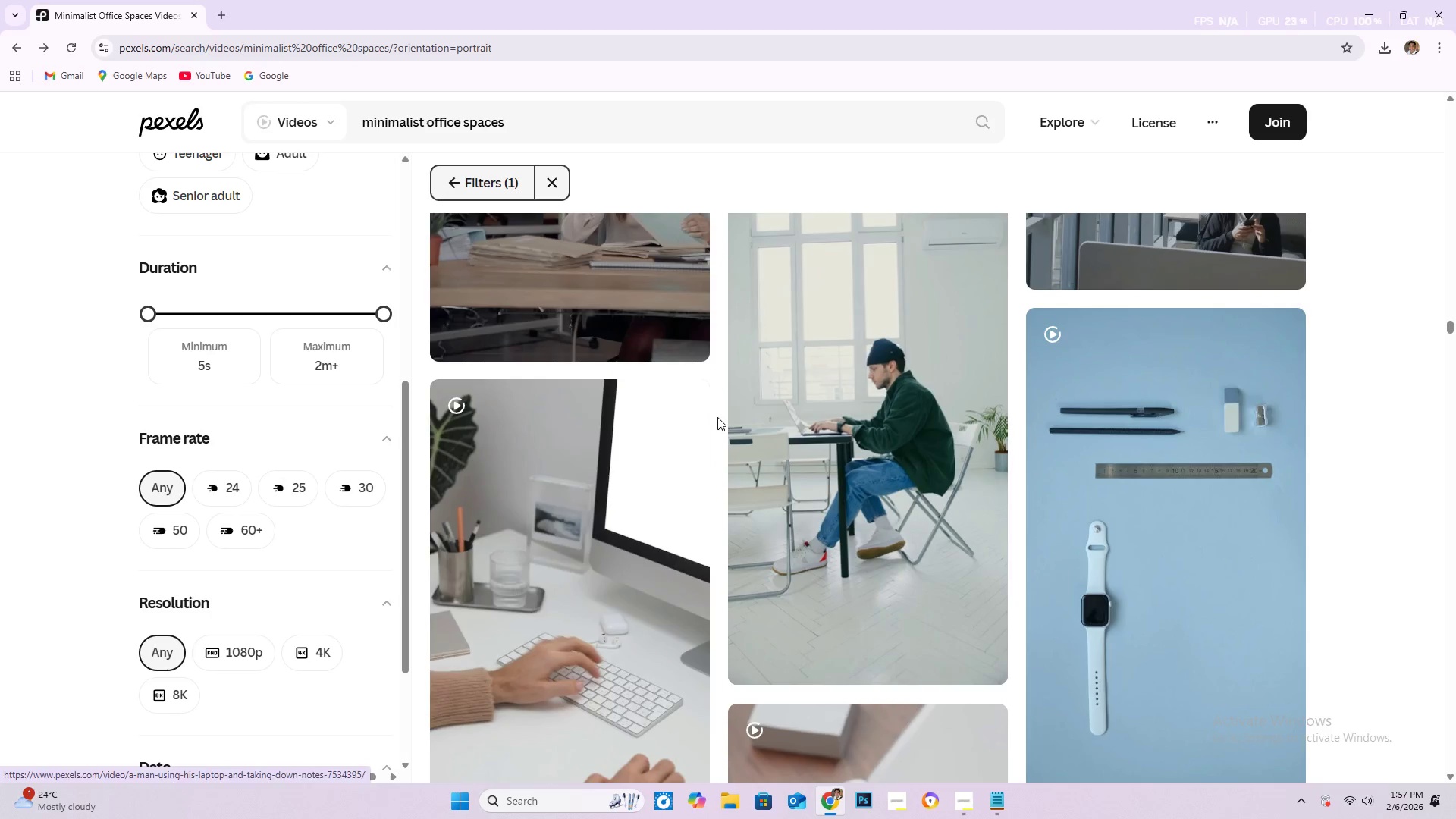 
mouse_move([694, 420])
 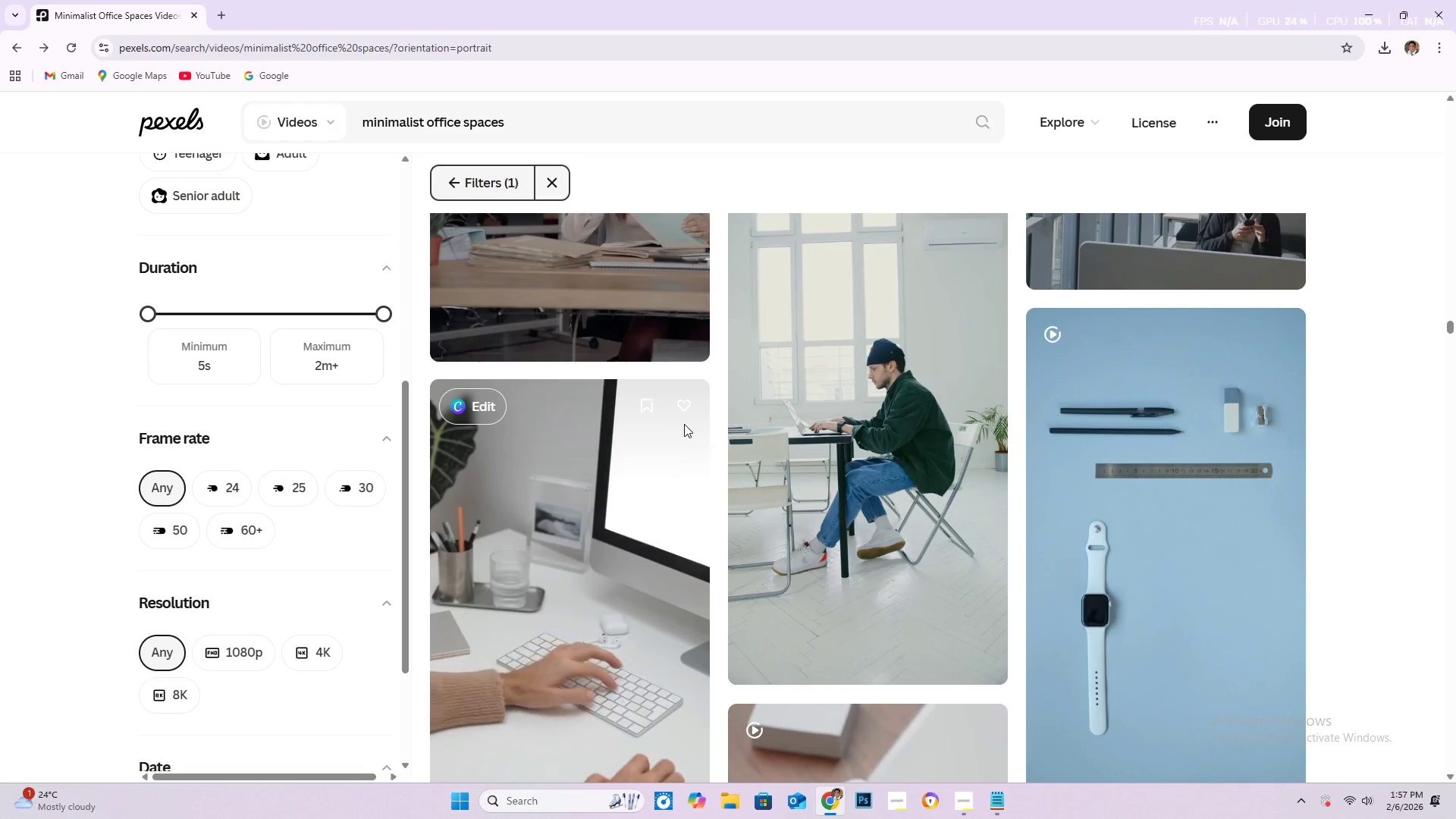 
mouse_move([639, 427])
 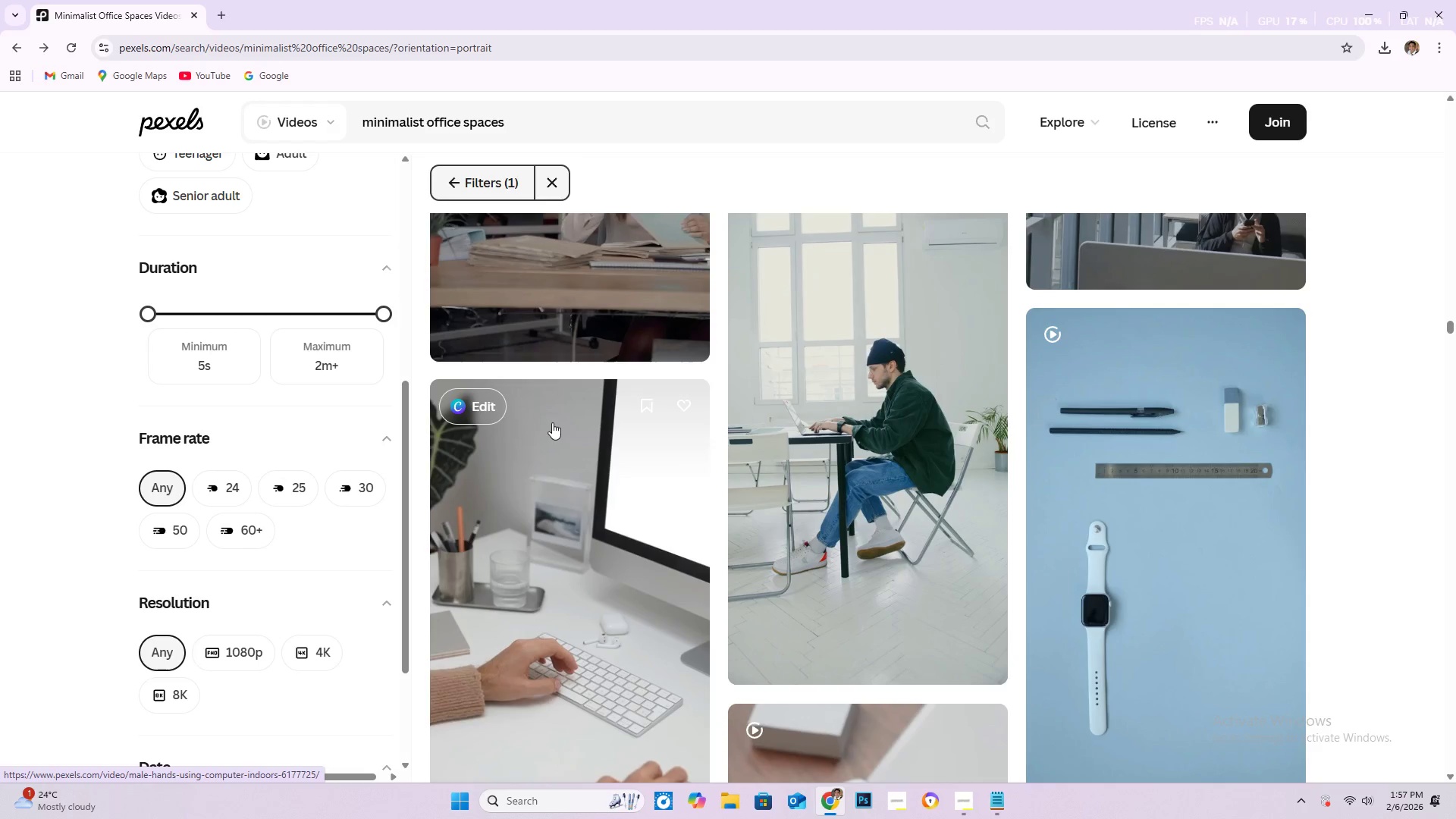 
scroll: coordinate [724, 468], scroll_direction: down, amount: 3.0
 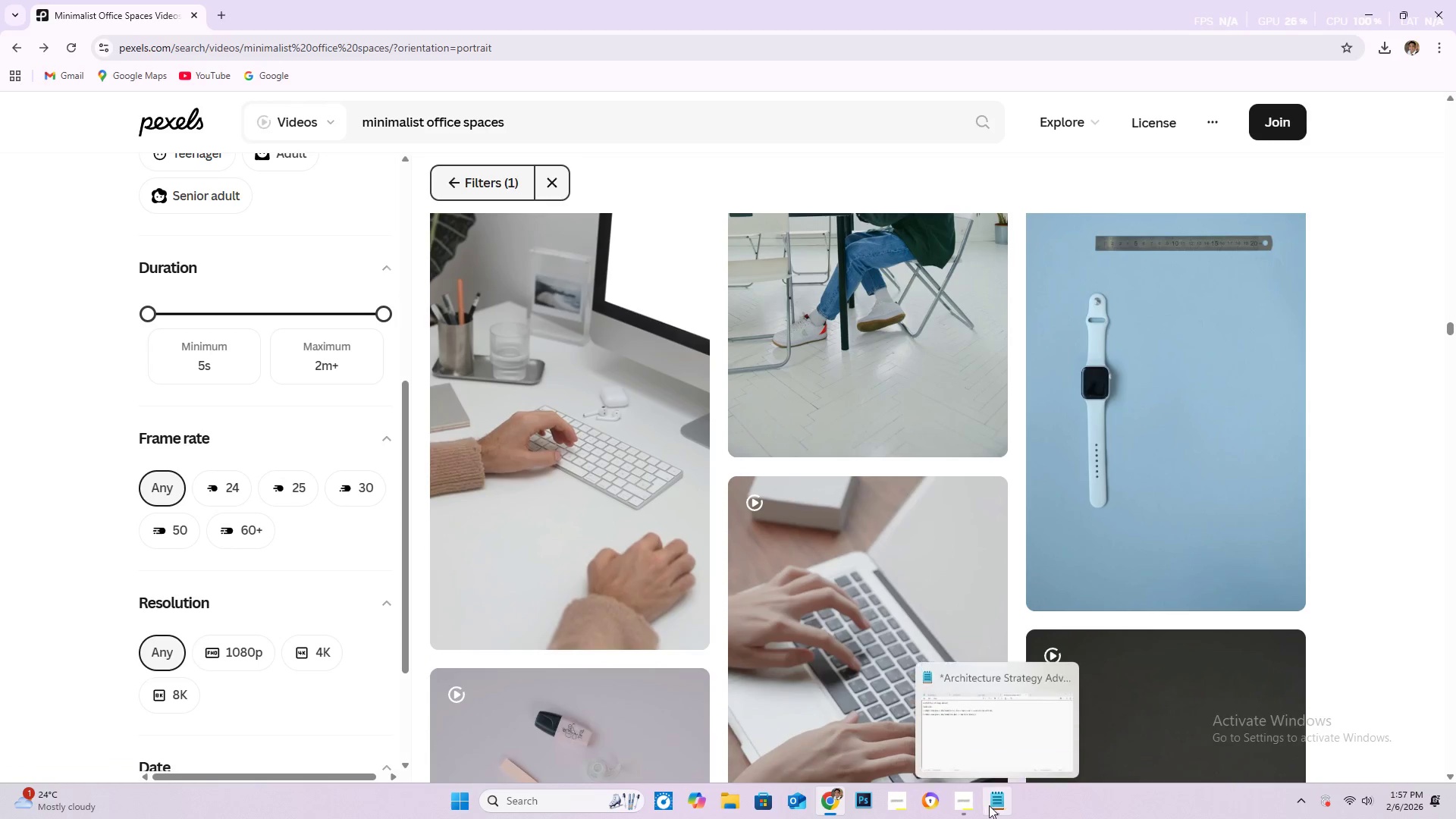 
left_click([965, 795])